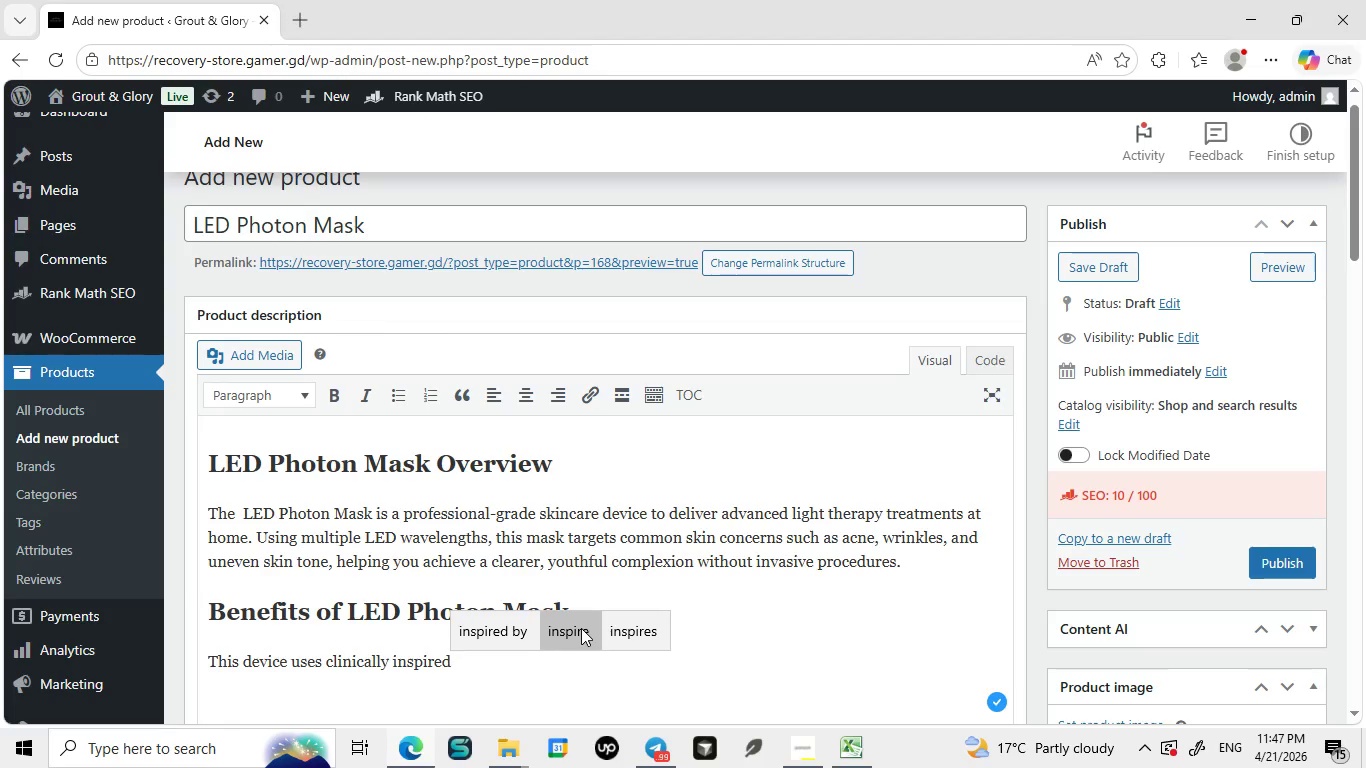 
left_click([581, 628])
 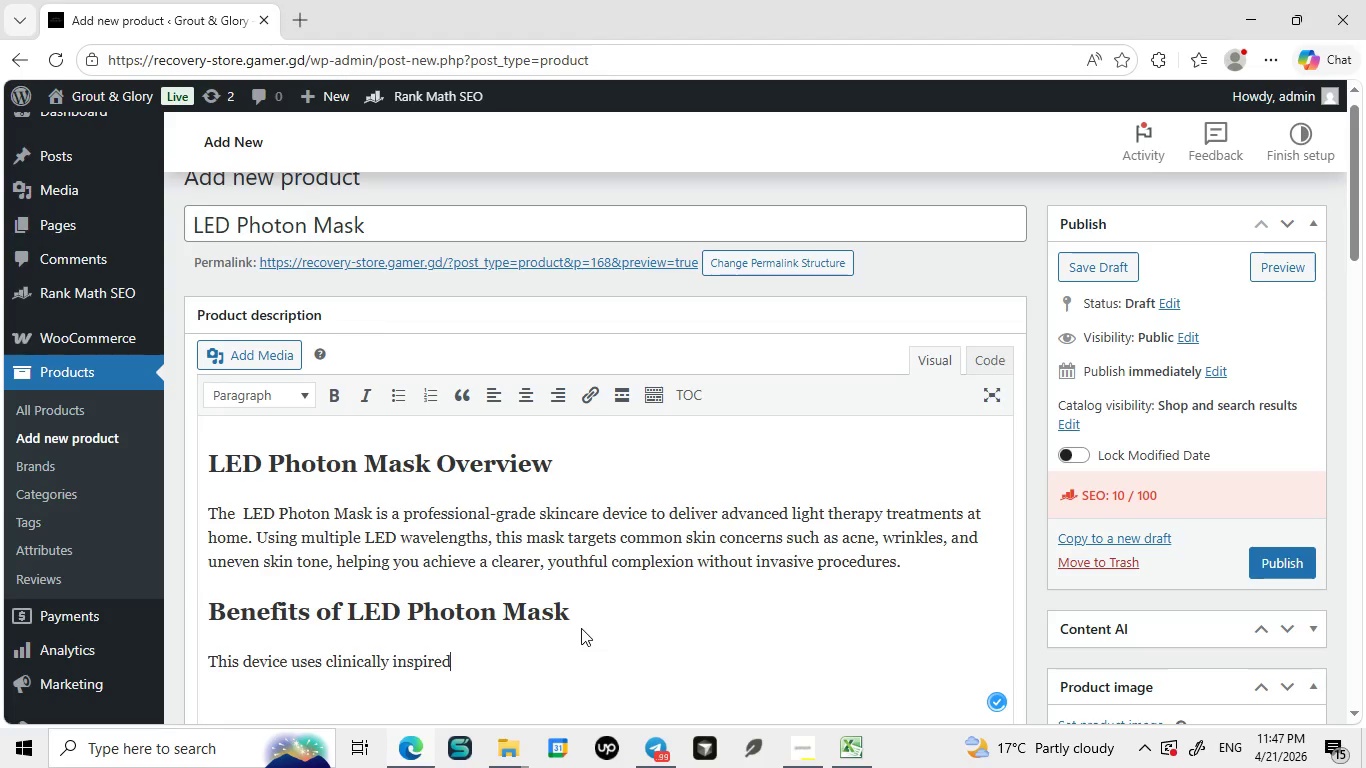 
key(Backspace)
type(d LED light therapy to penet)
 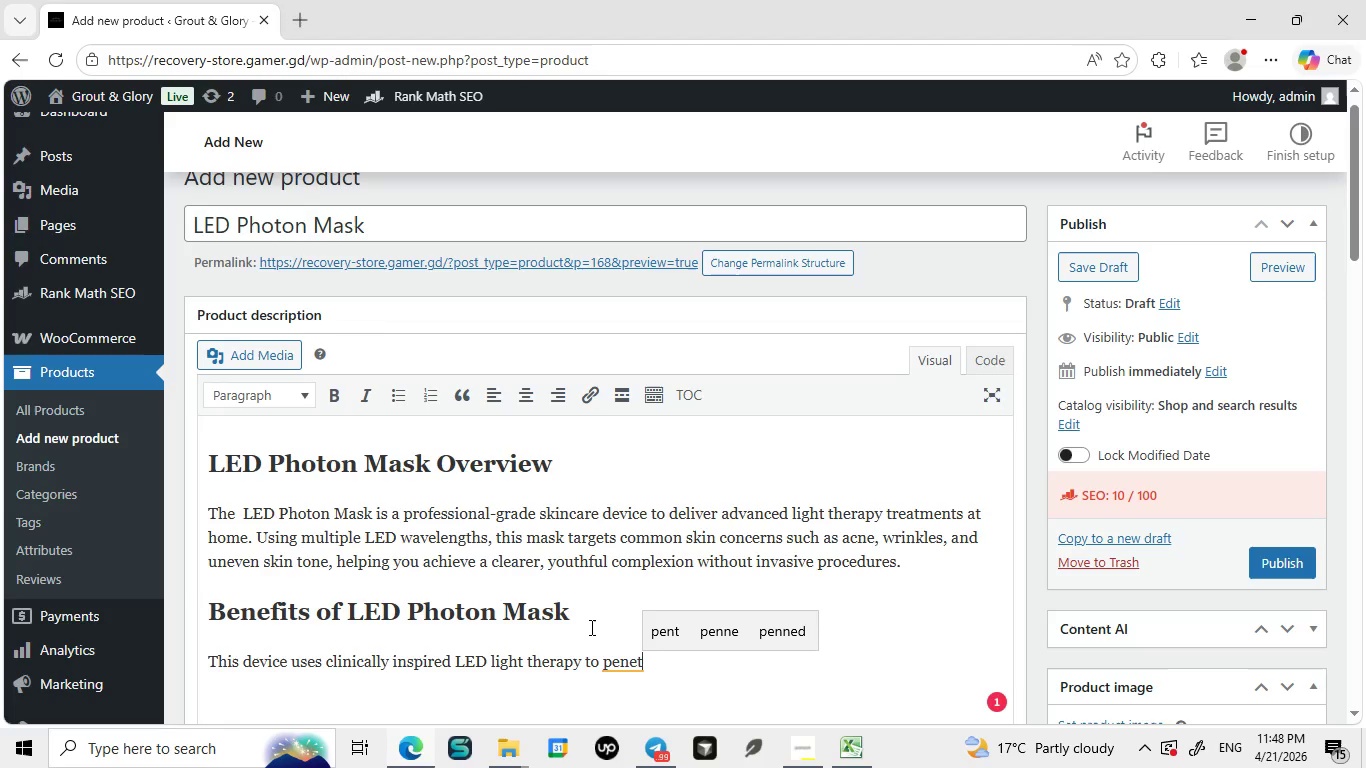 
wait(5.09)
 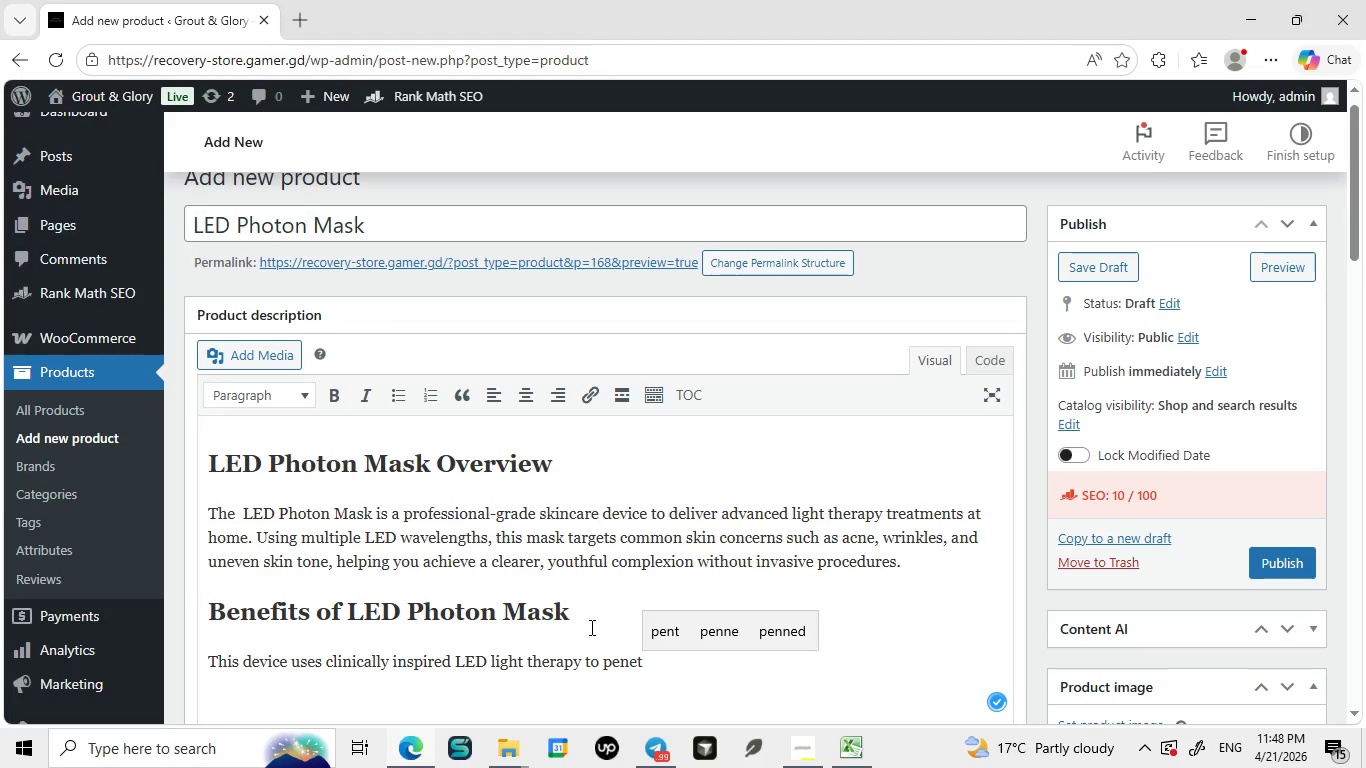 
type(rate)
 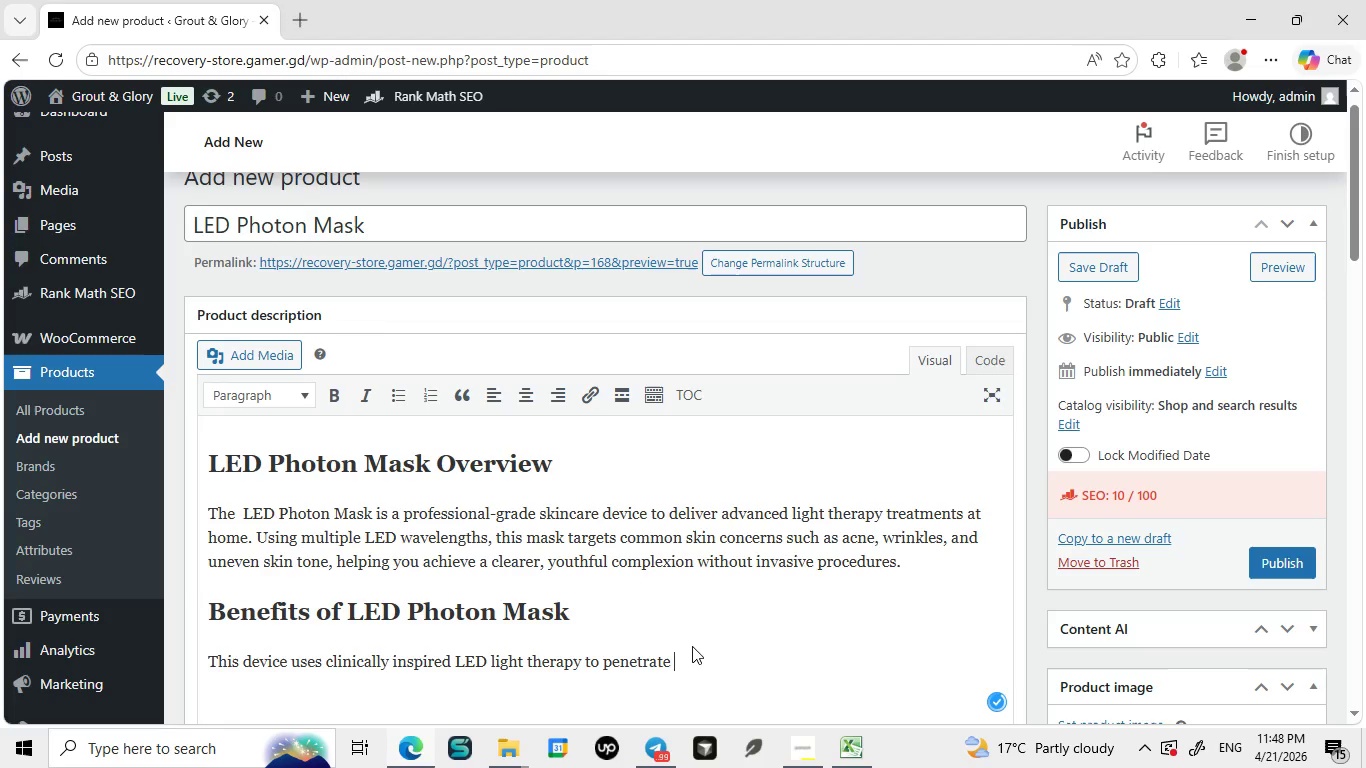 
key(Space)
 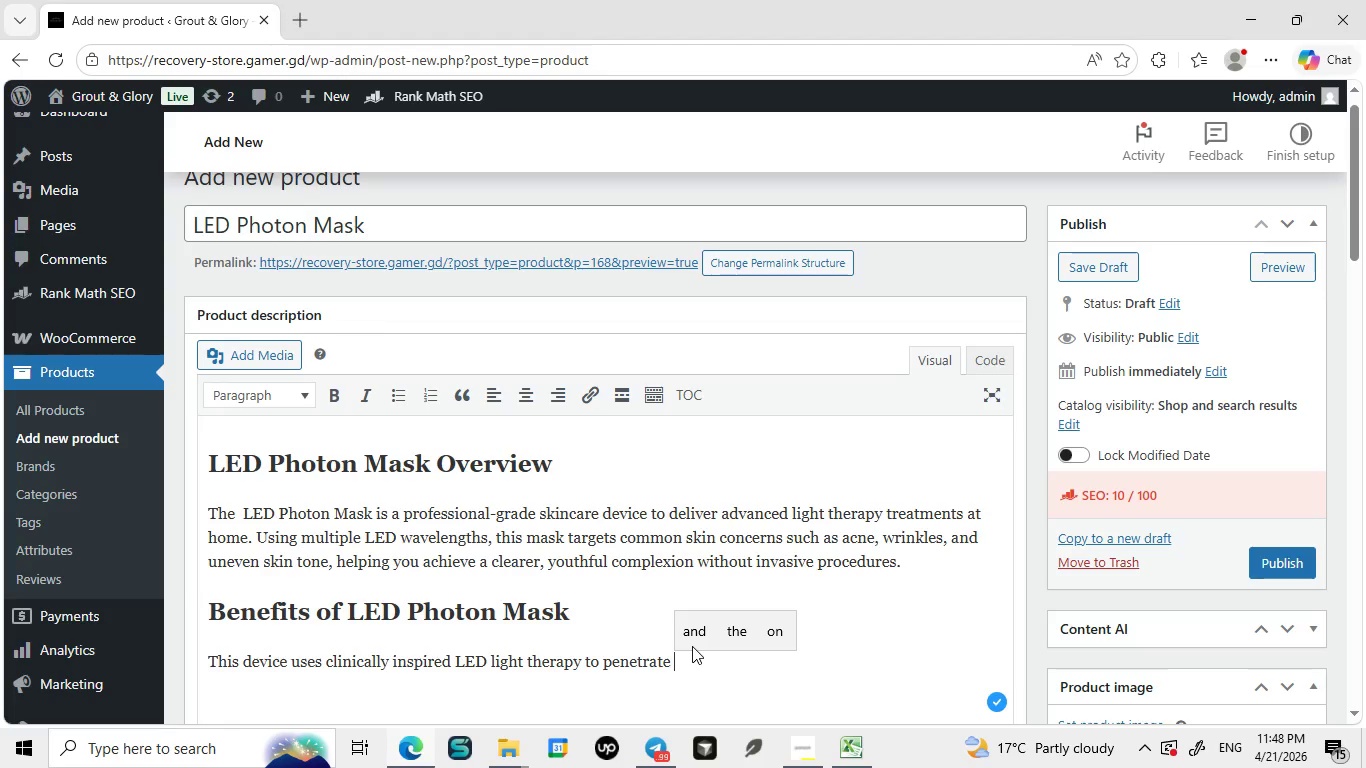 
type(different layers of the skin)
 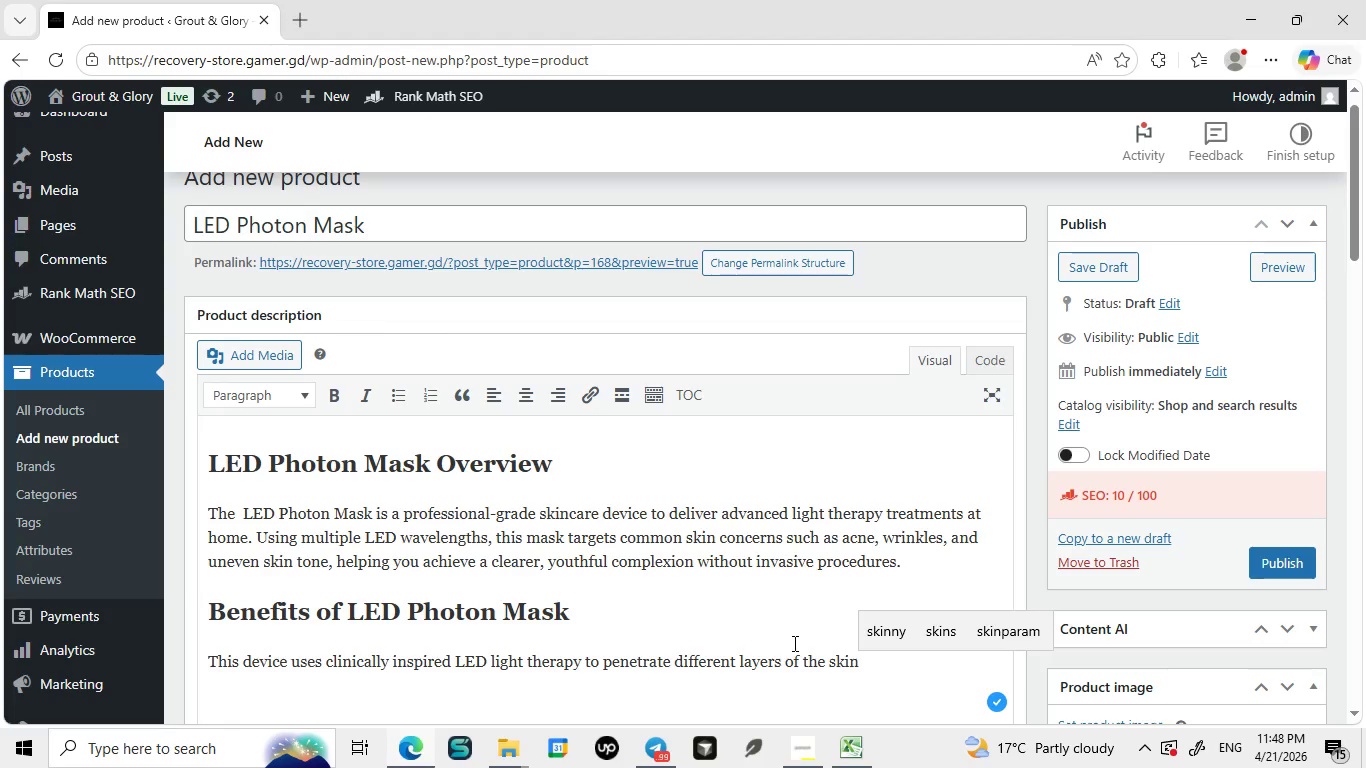 
type(. Red light helps stimulate collagen production)
 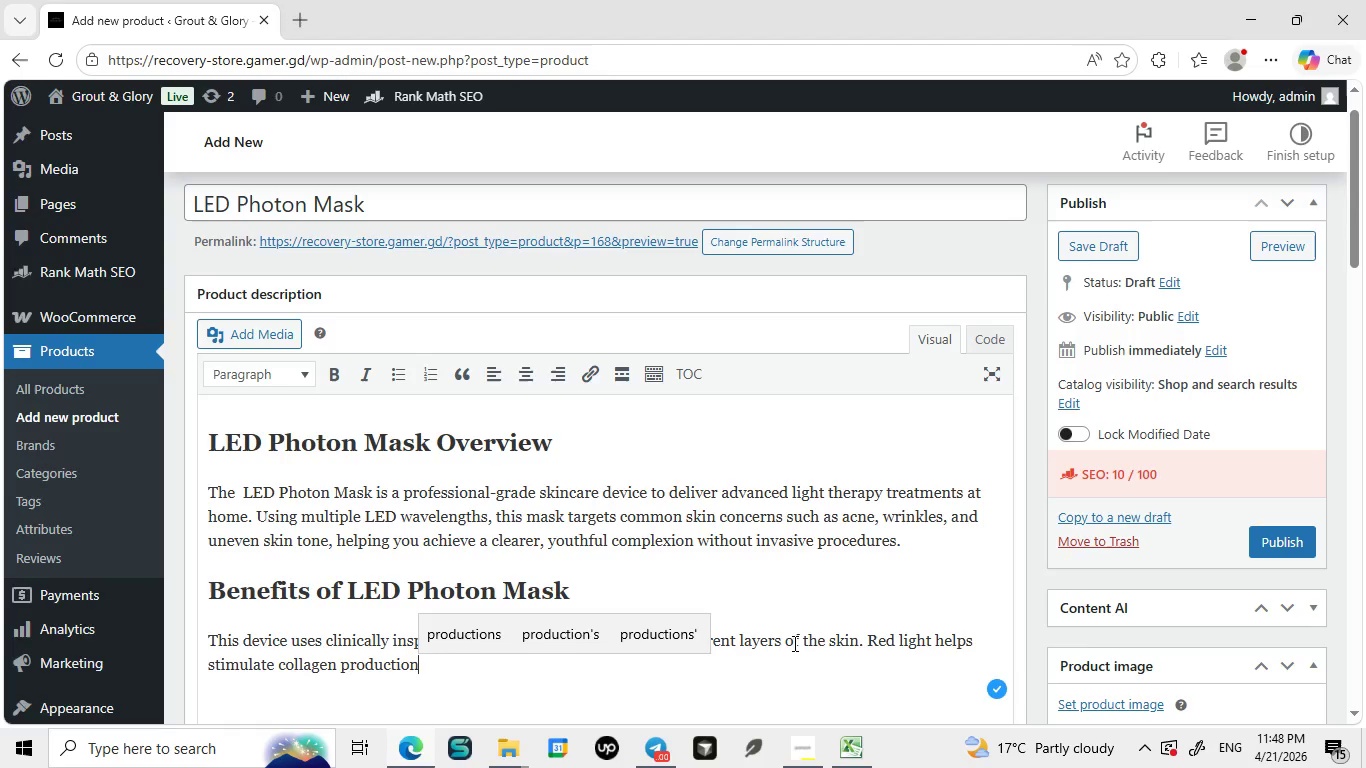 
type(, blue-light)
 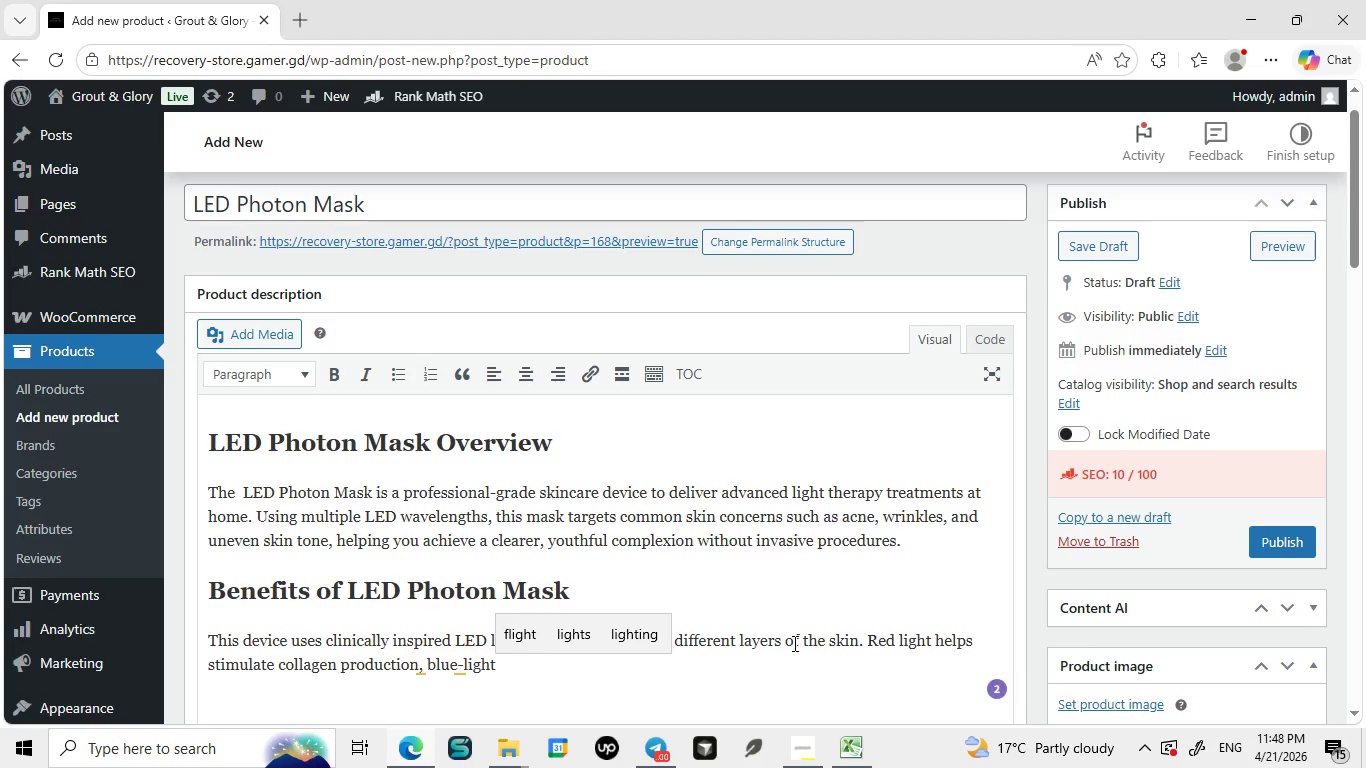 
type( targets acne-causing bacteria, and green light improves skin tone)
 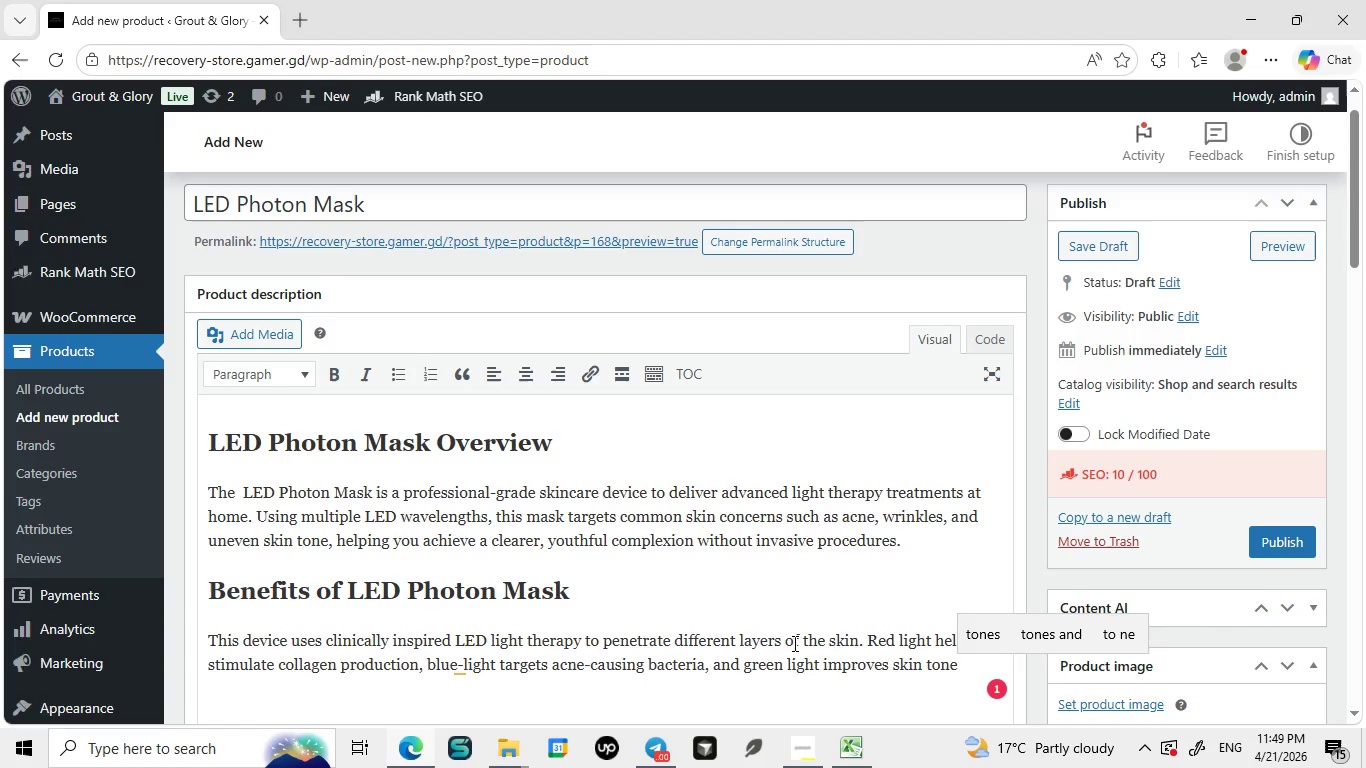 
type( nd pigmenttion)
 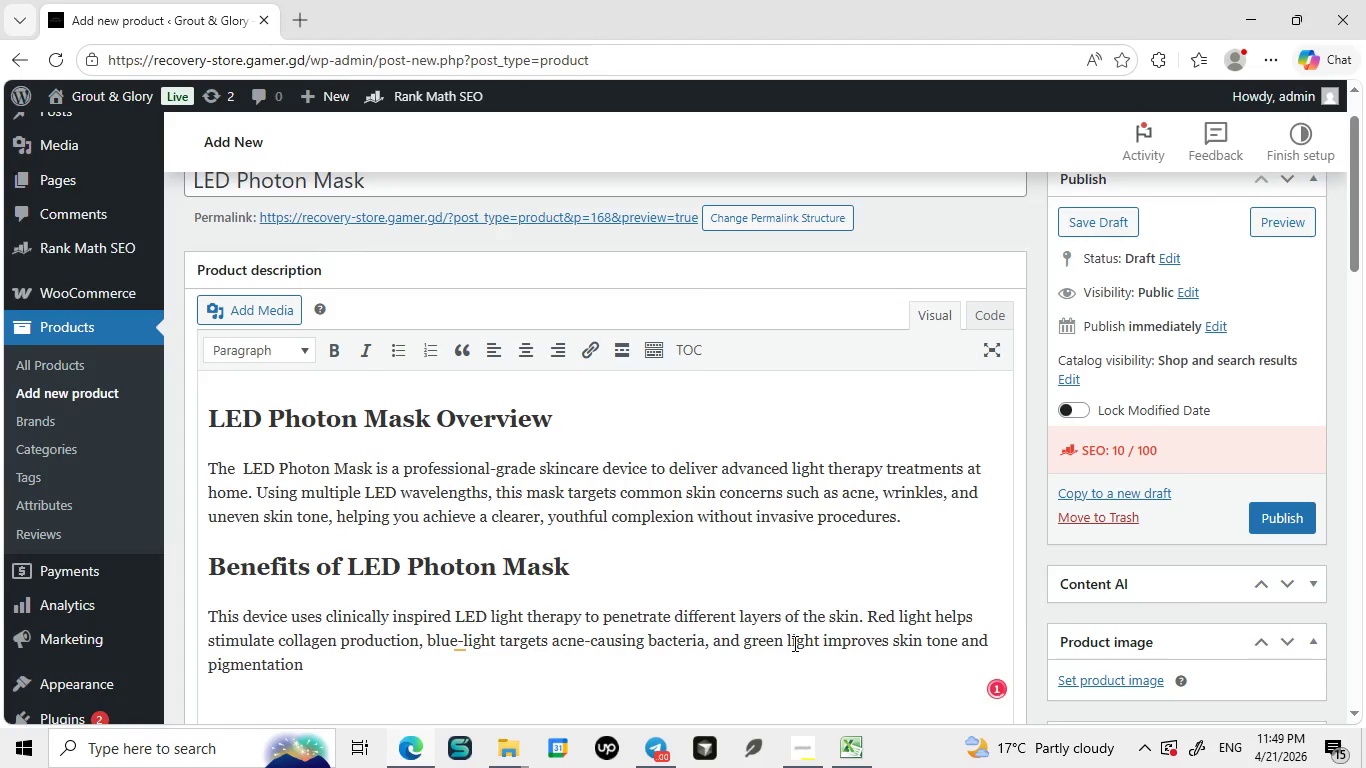 
hold_key(key=A, duration=2.2)
 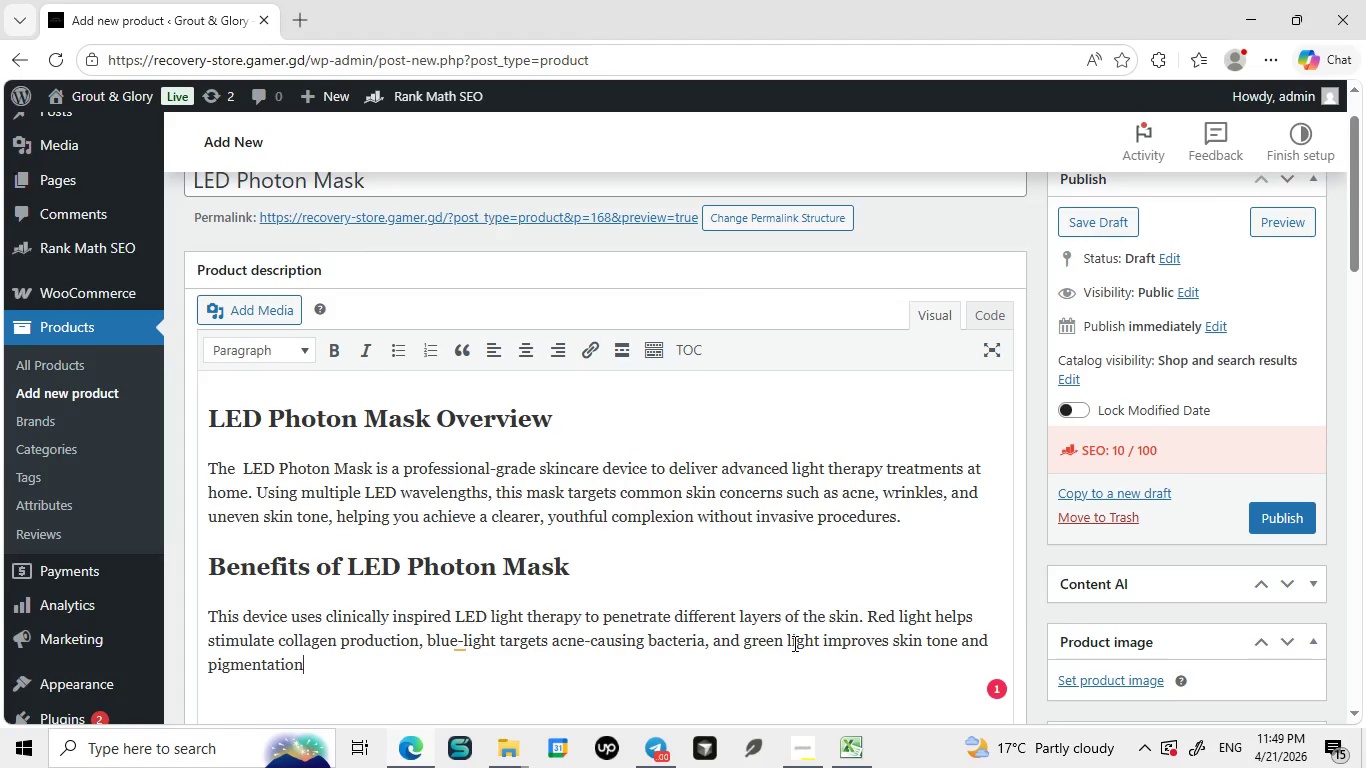 
wait(7.61)
 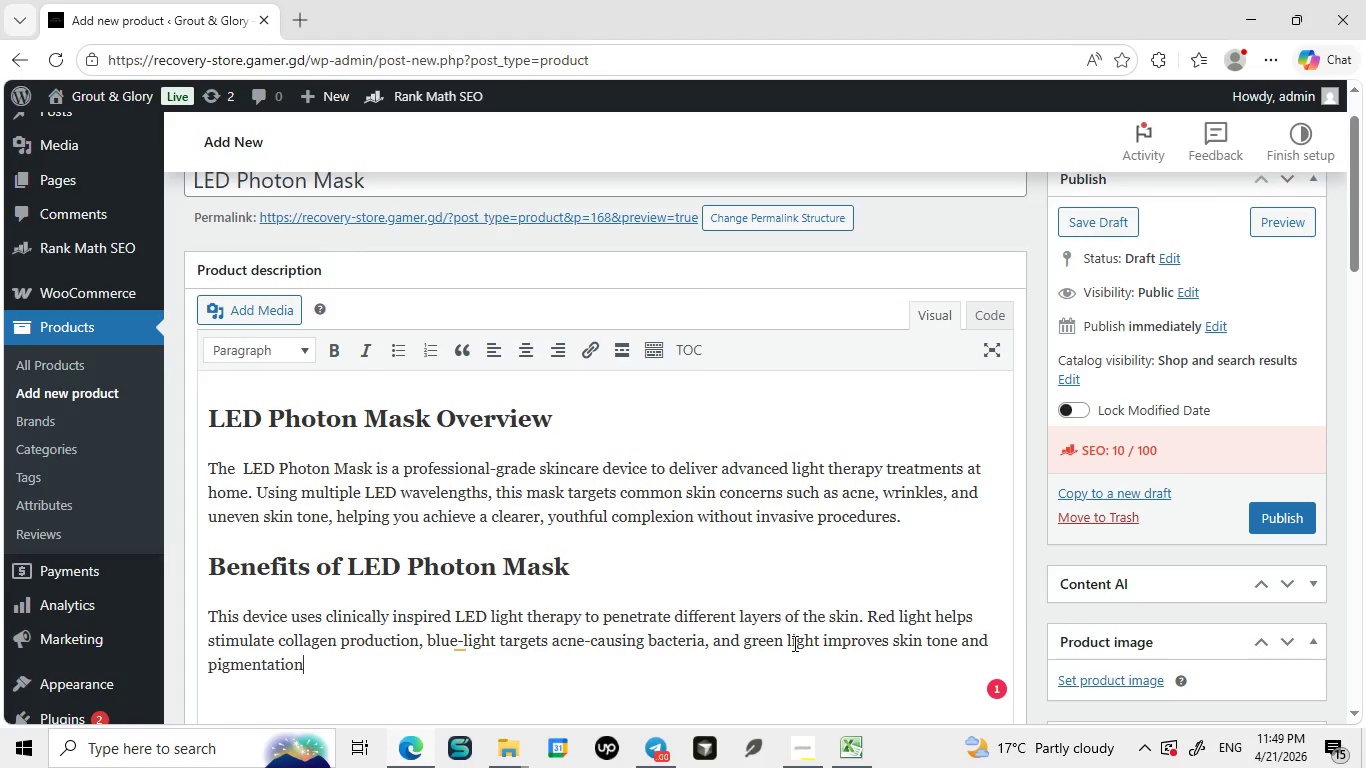 
type(. It is idel for indic)
key(Backspace)
type(viduals seeking non invasive)
 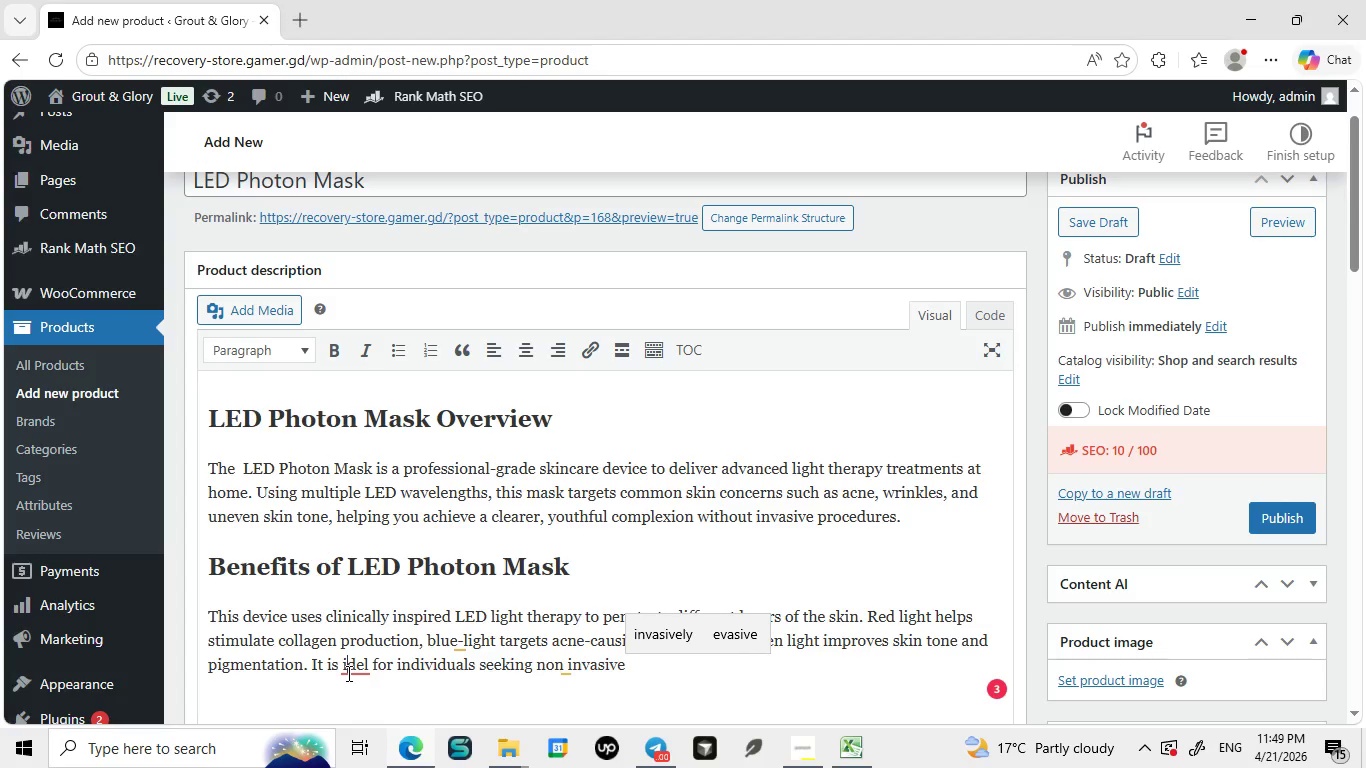 
left_click([347, 673])
 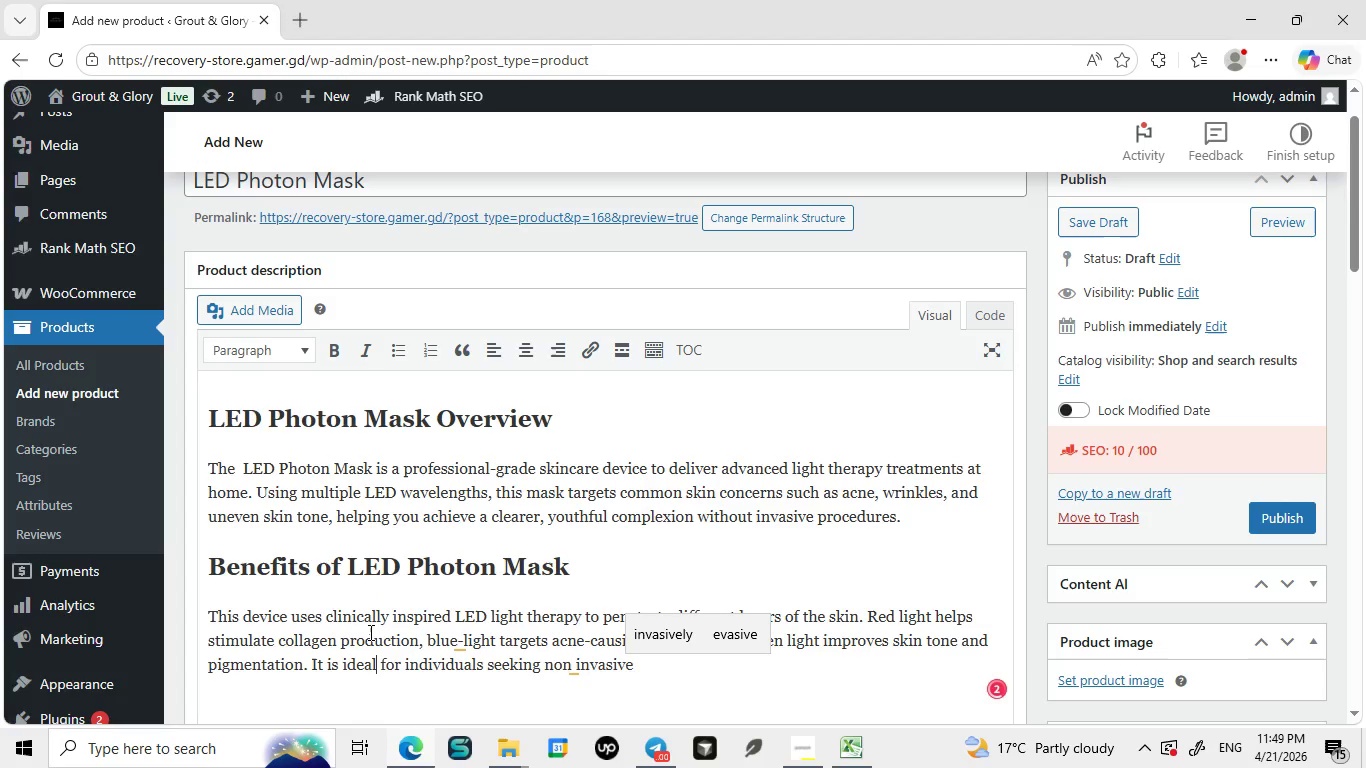 
left_click([369, 632])
 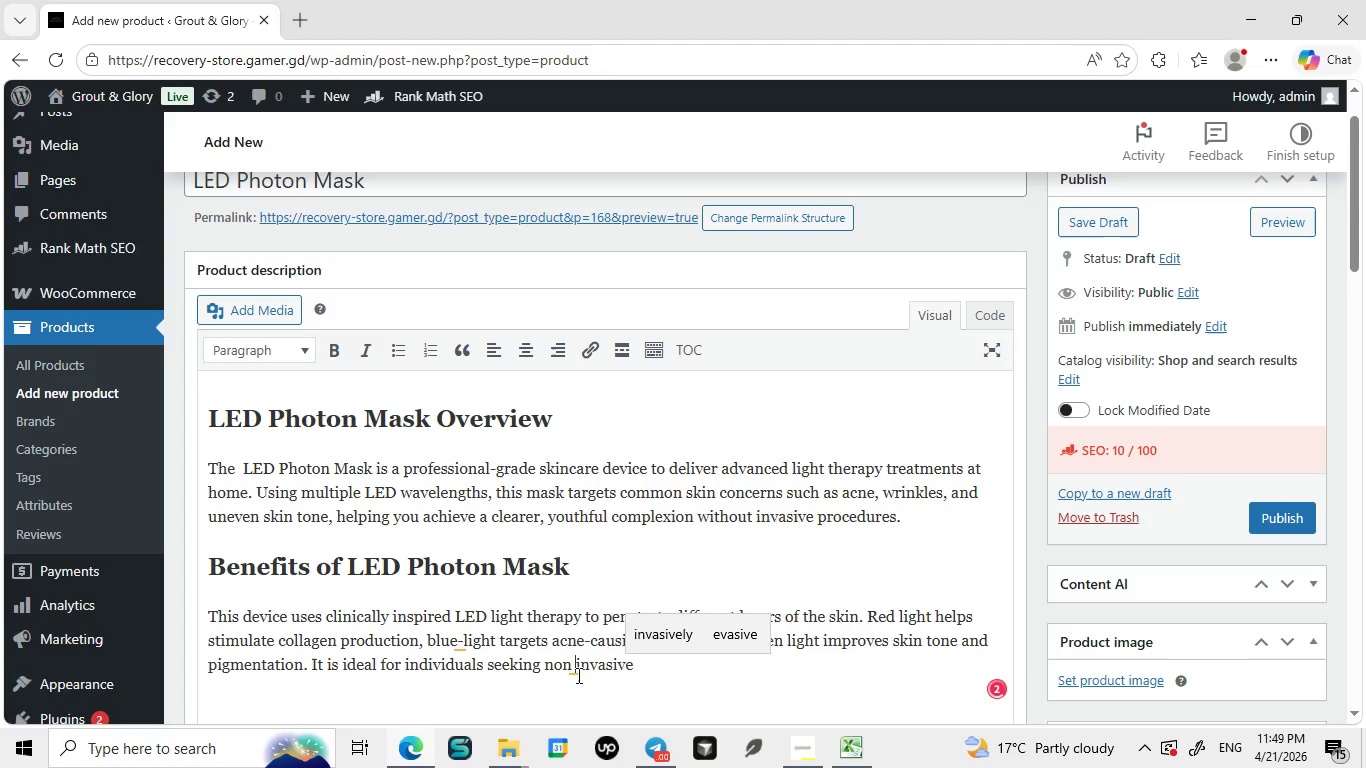 
left_click([577, 675])
 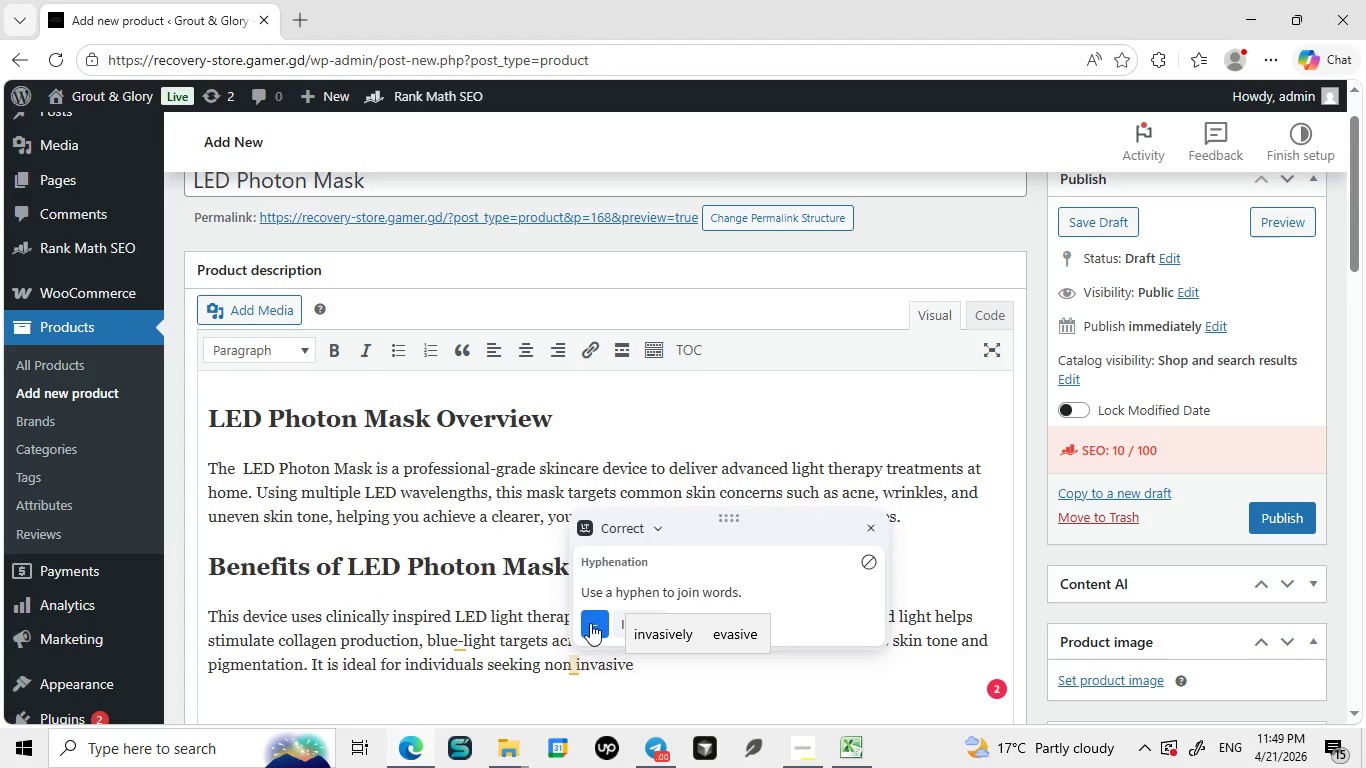 
left_click([590, 623])
 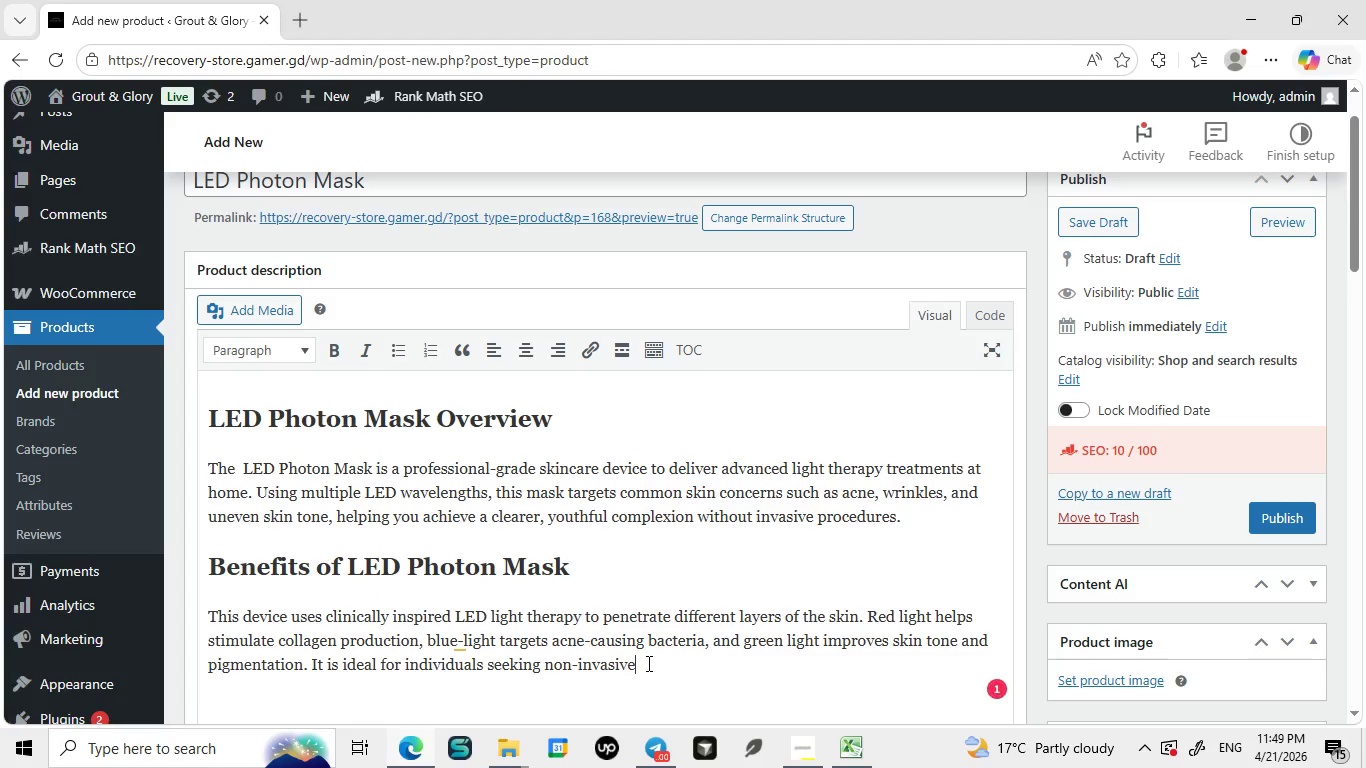 
left_click([647, 663])
 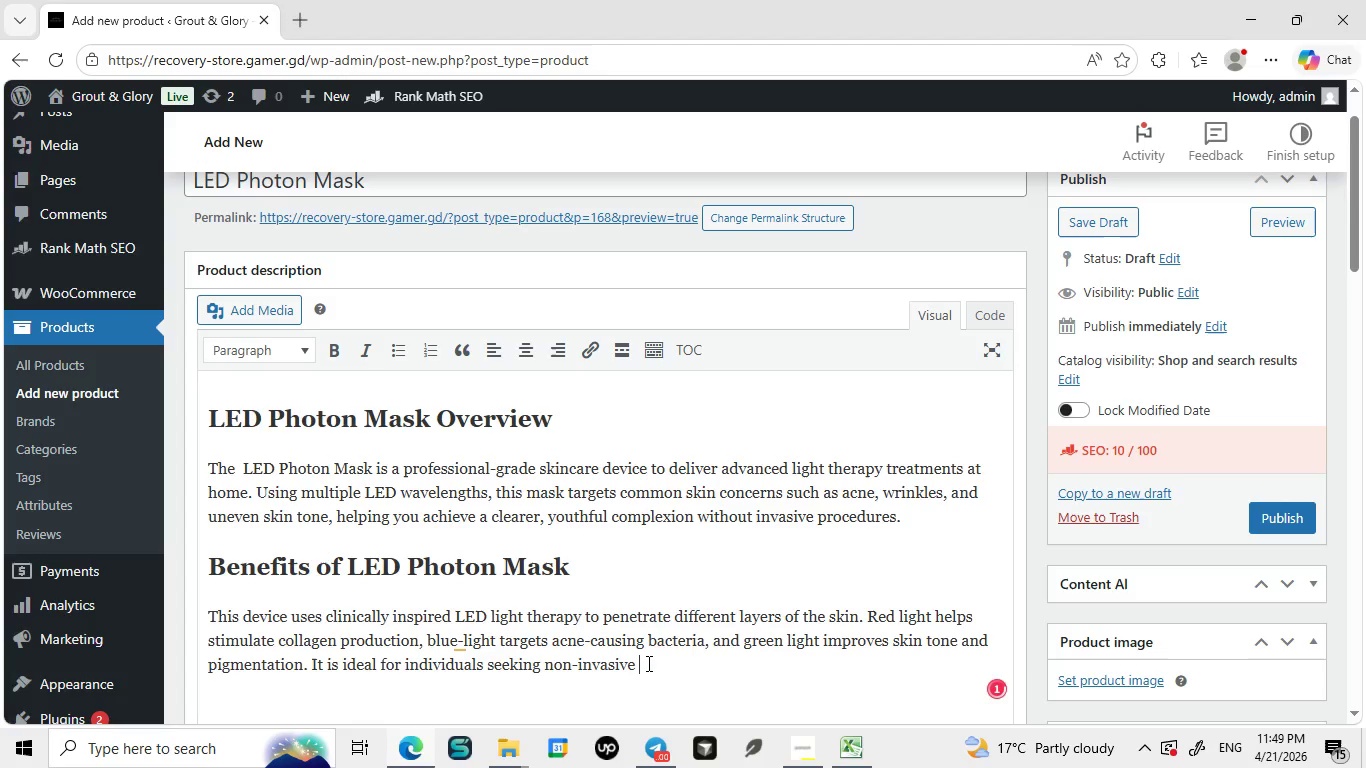 
type( effective)
 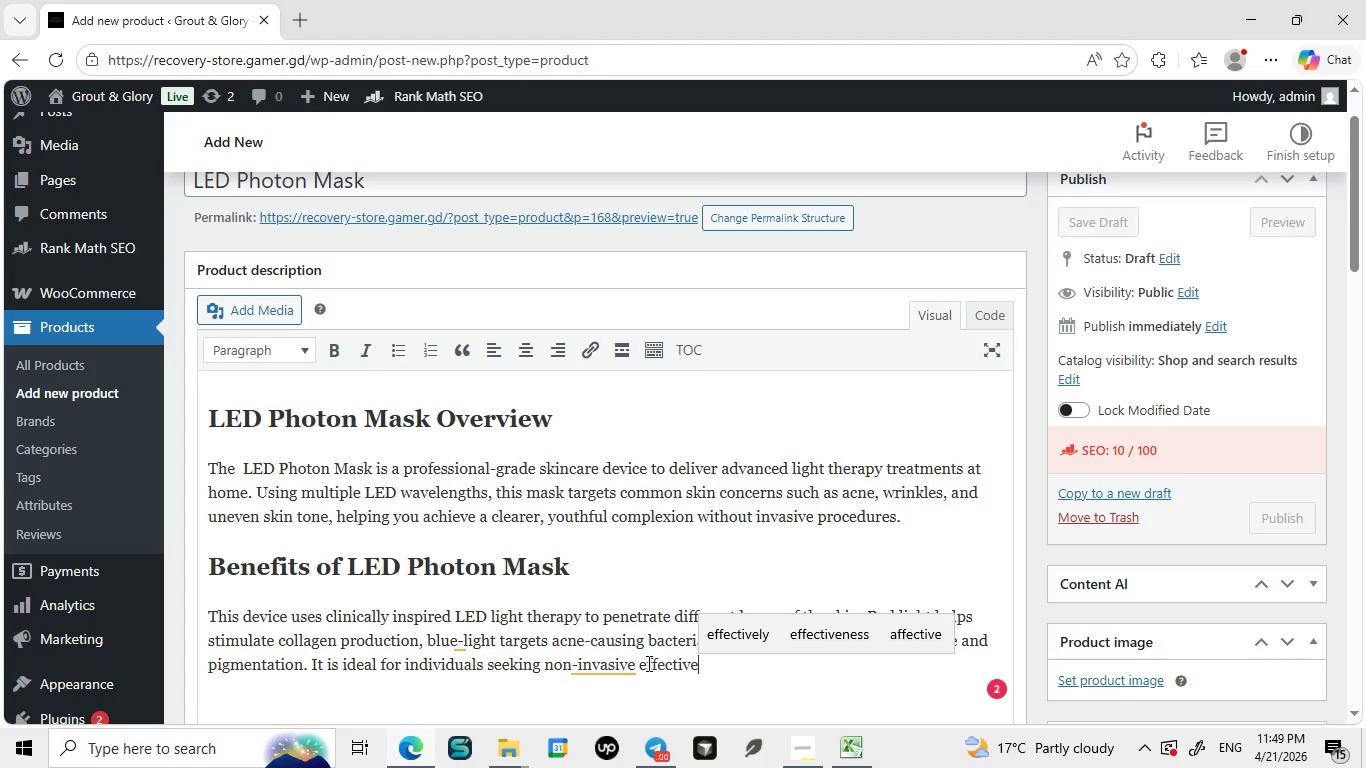 
type( skincare solutions.)
 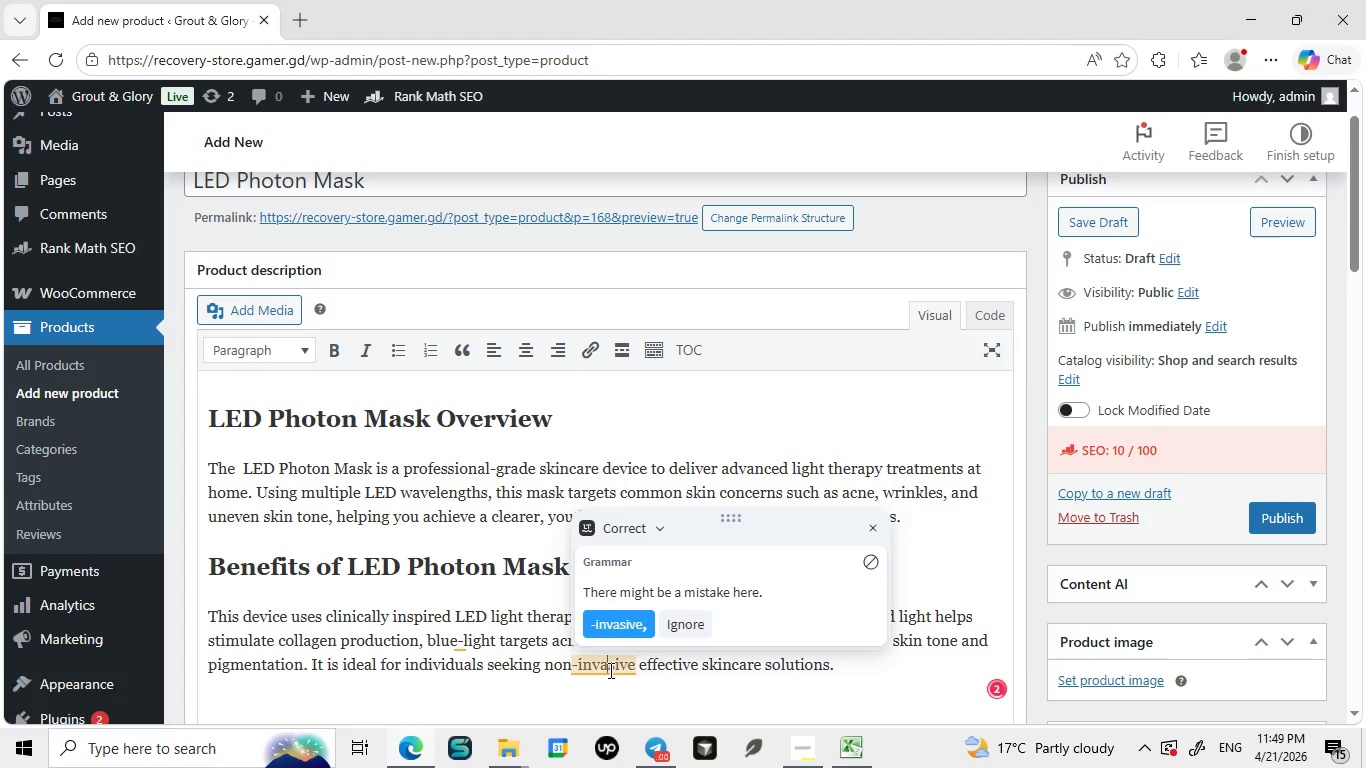 
left_click([609, 670])
 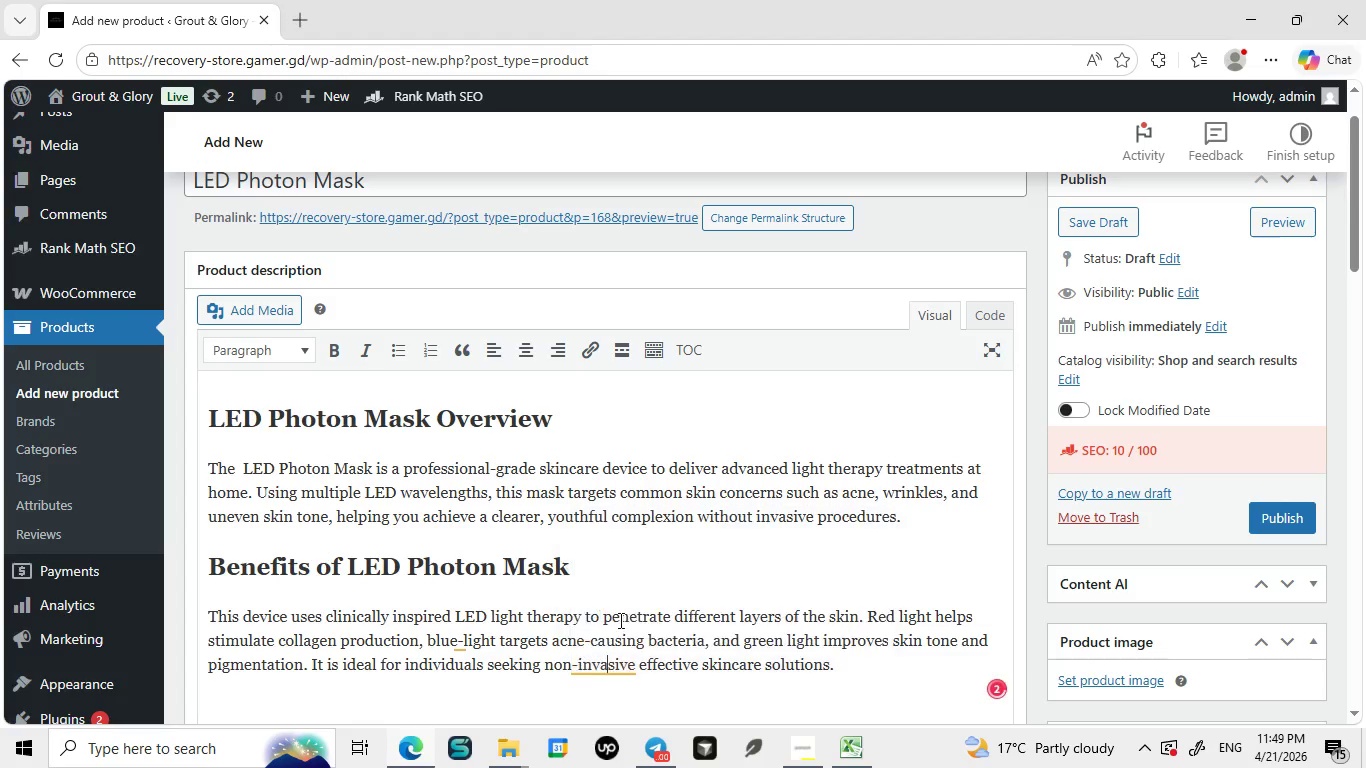 
left_click([619, 620])
 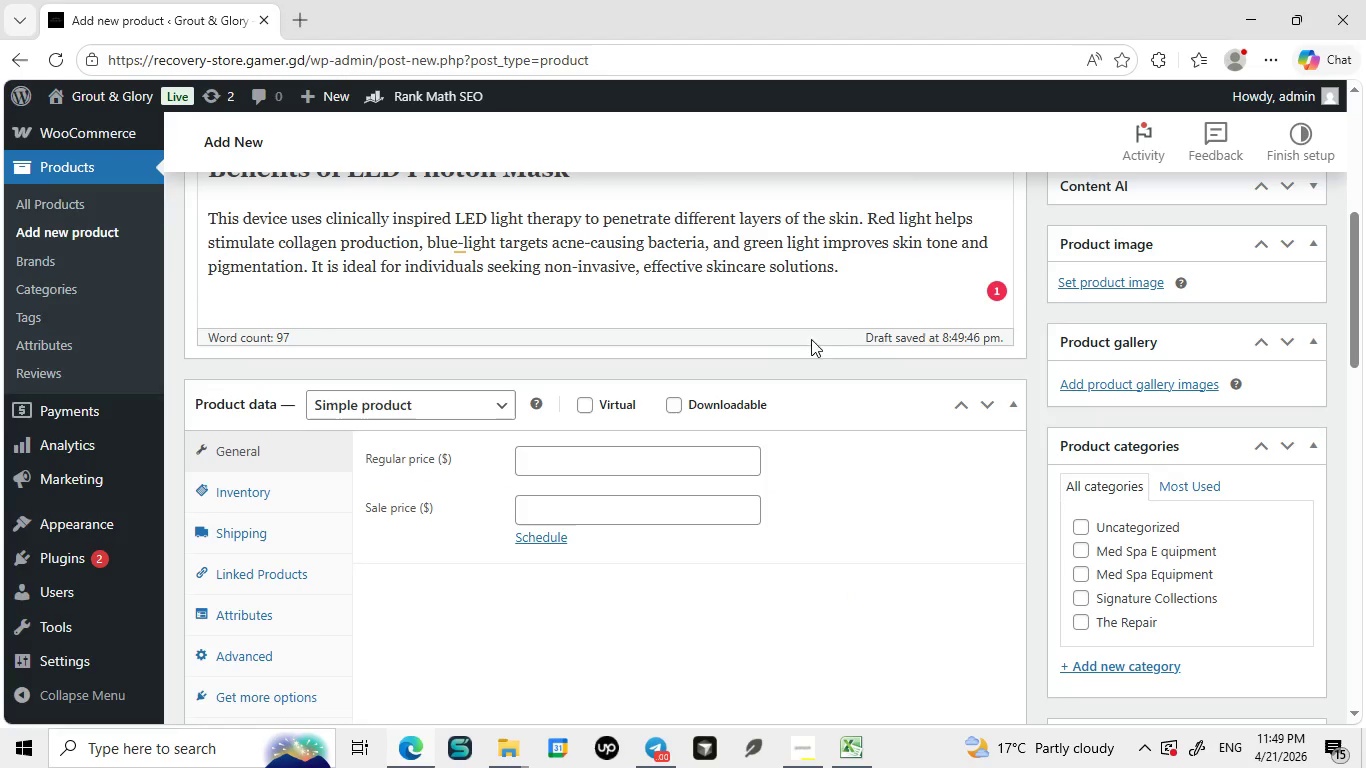 
wait(6.41)
 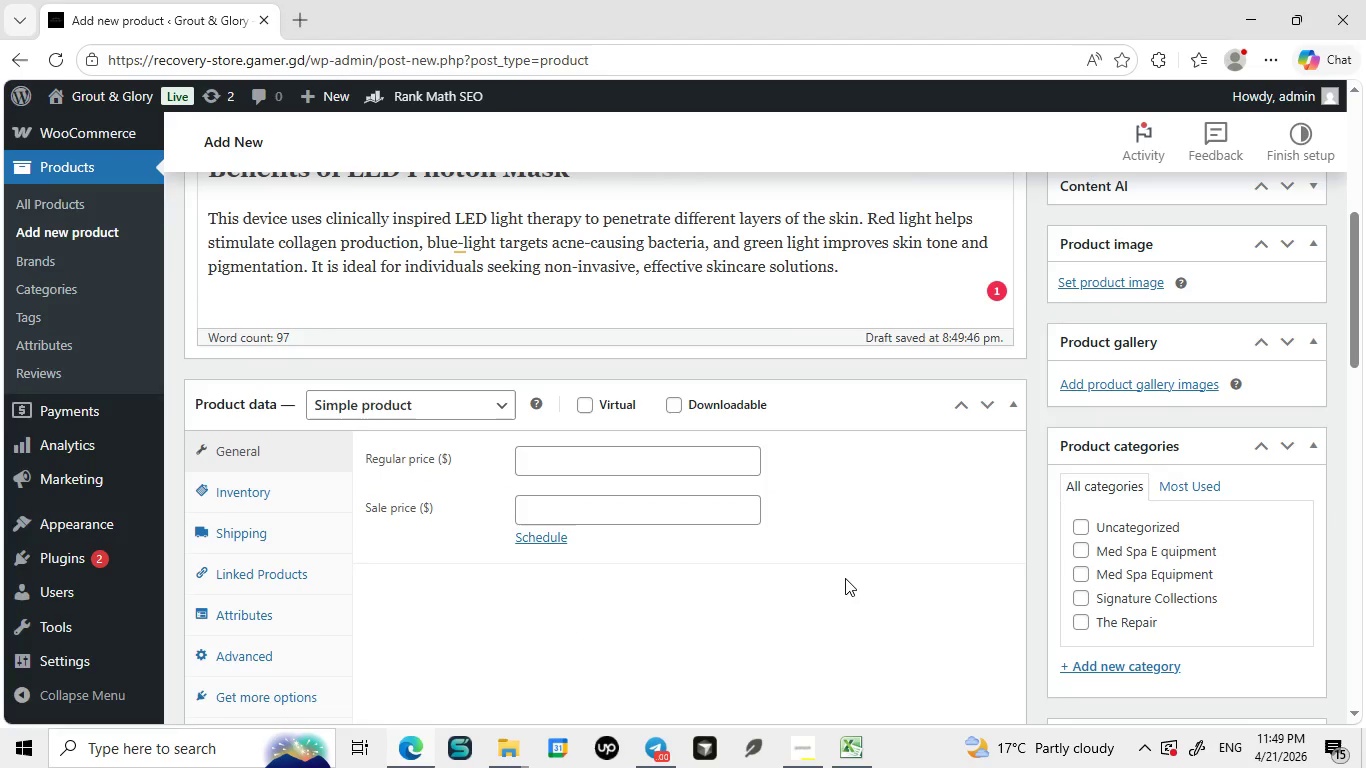 
left_click([861, 270])
 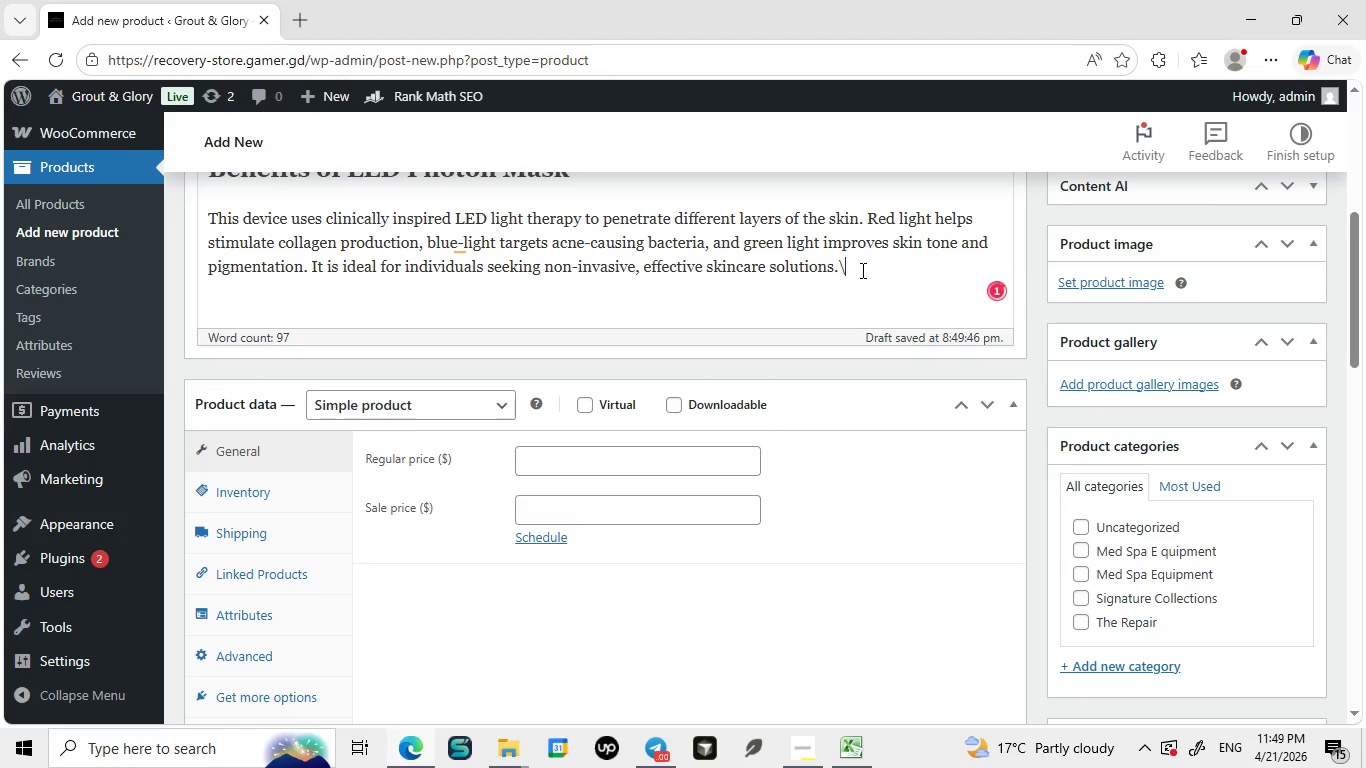 
key(Backslash)
 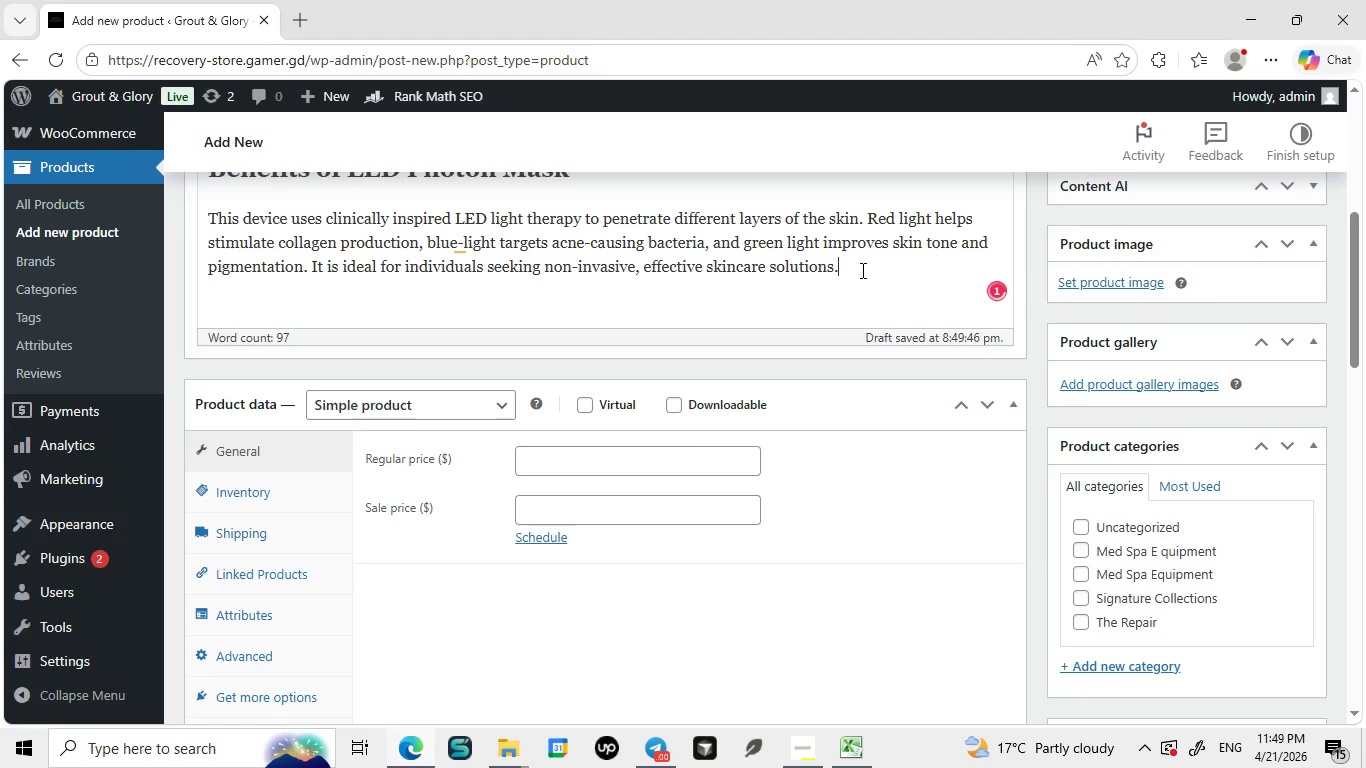 
key(Backspace)
 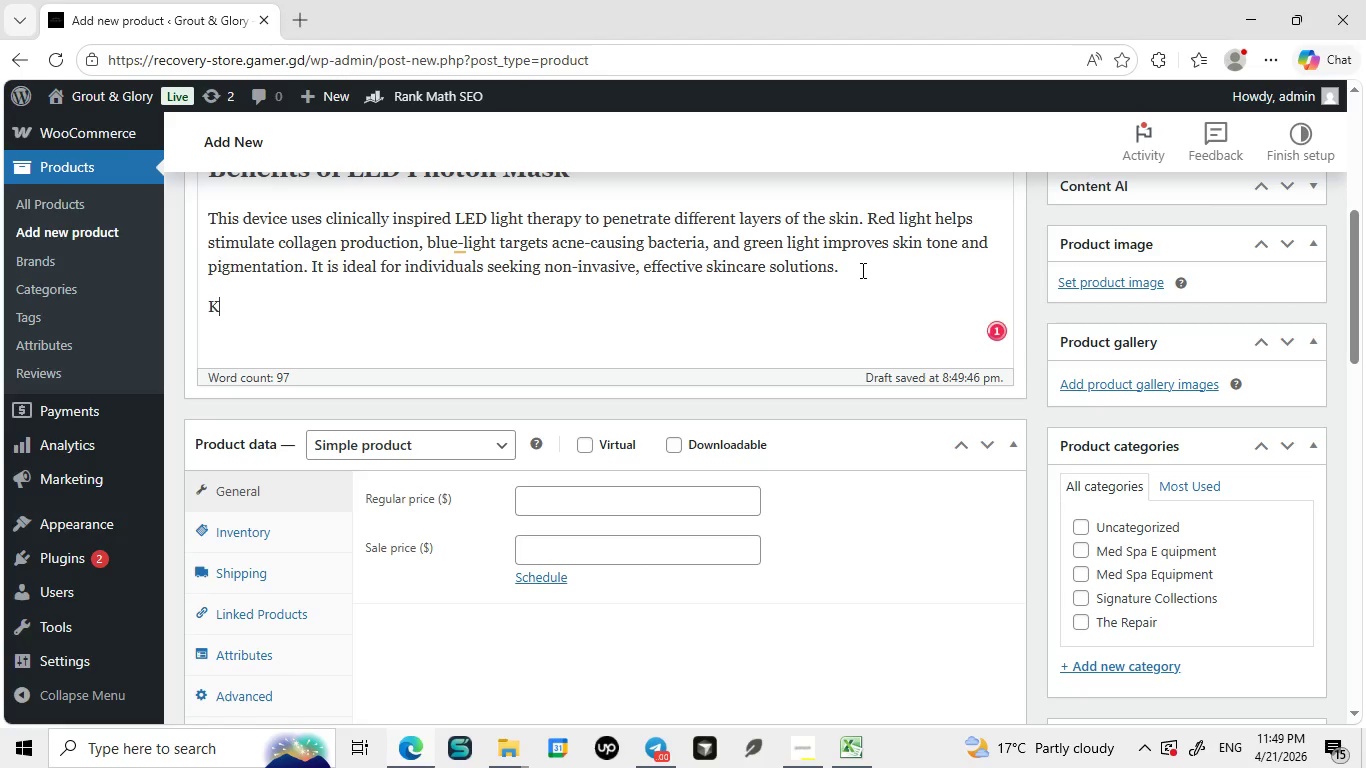 
key(Enter)
 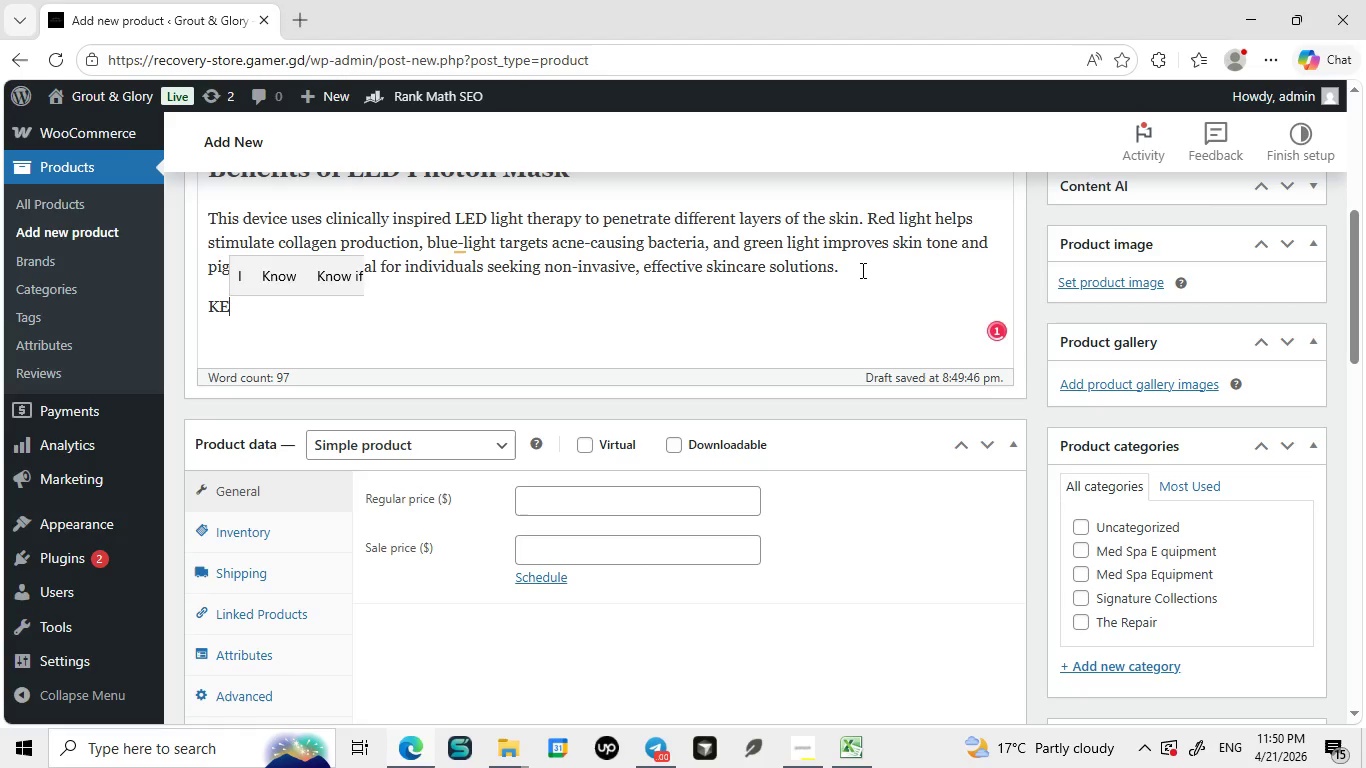 
type(KE)
key(Backspace)
type(ey Features:)
 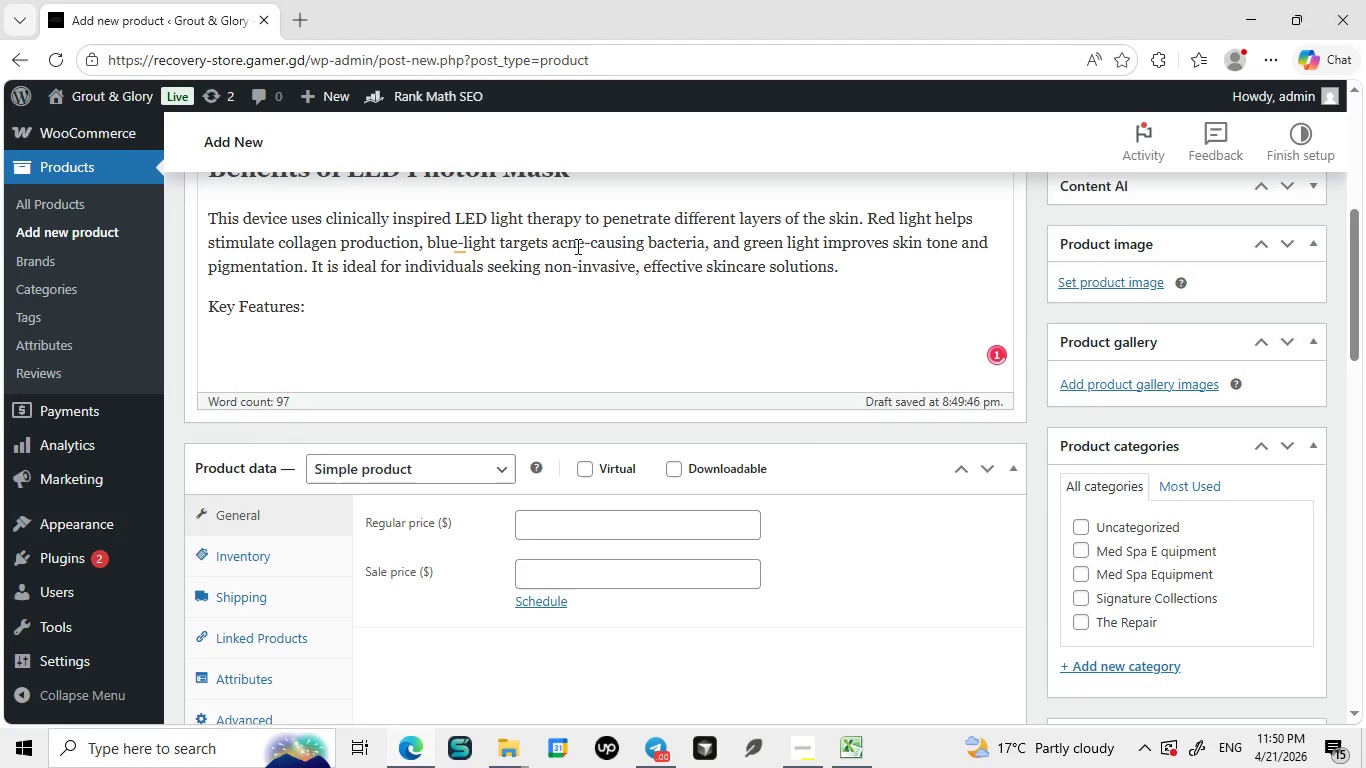 
key(Shift+Enter)
 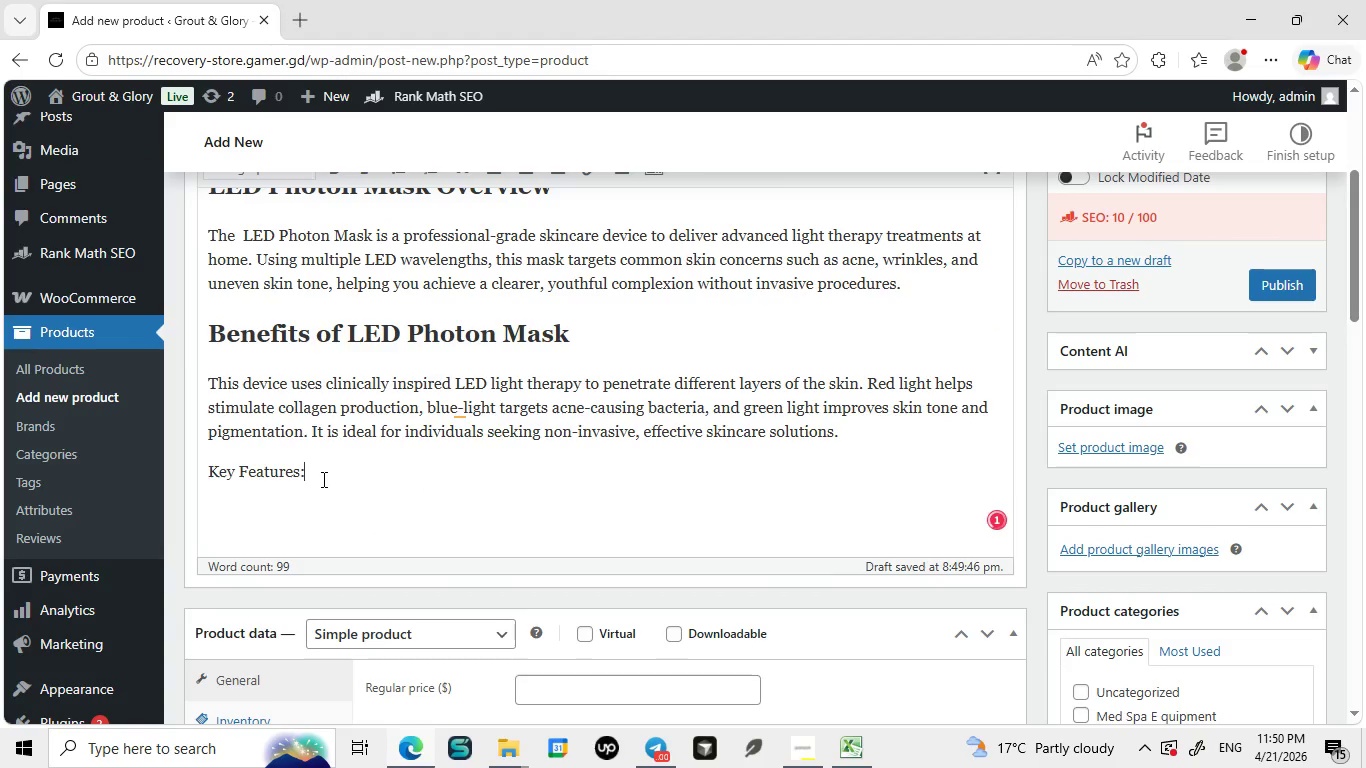 
left_click_drag(start_coordinate=[322, 479], to_coordinate=[194, 464])
 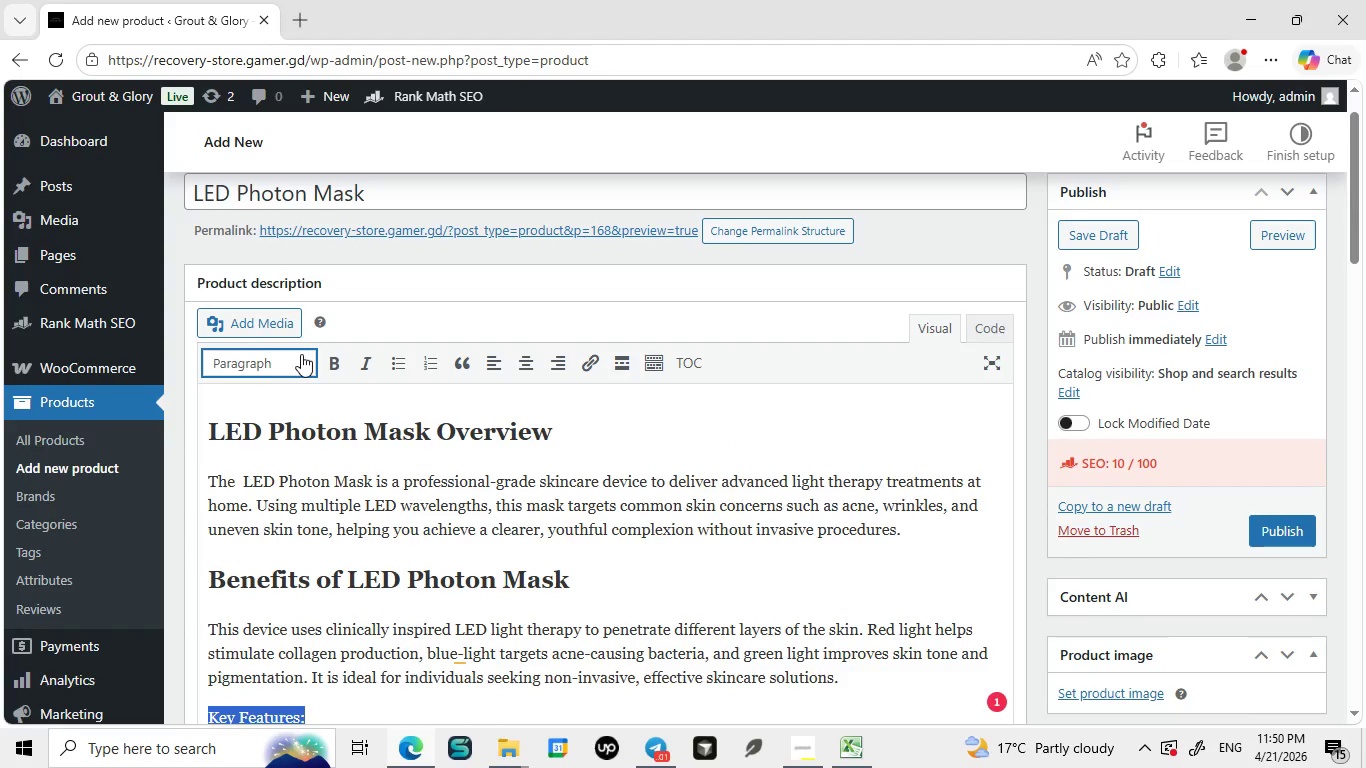 
left_click([301, 354])
 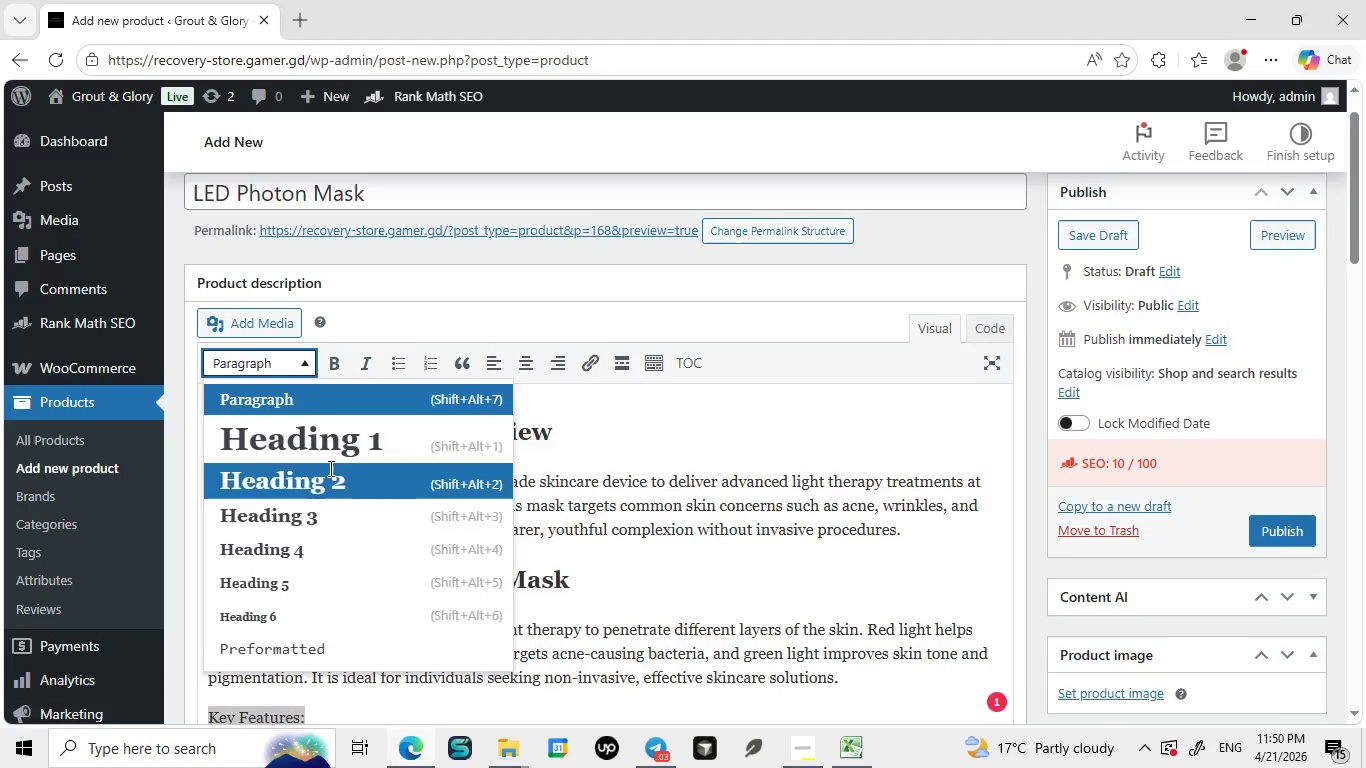 
left_click([329, 468])
 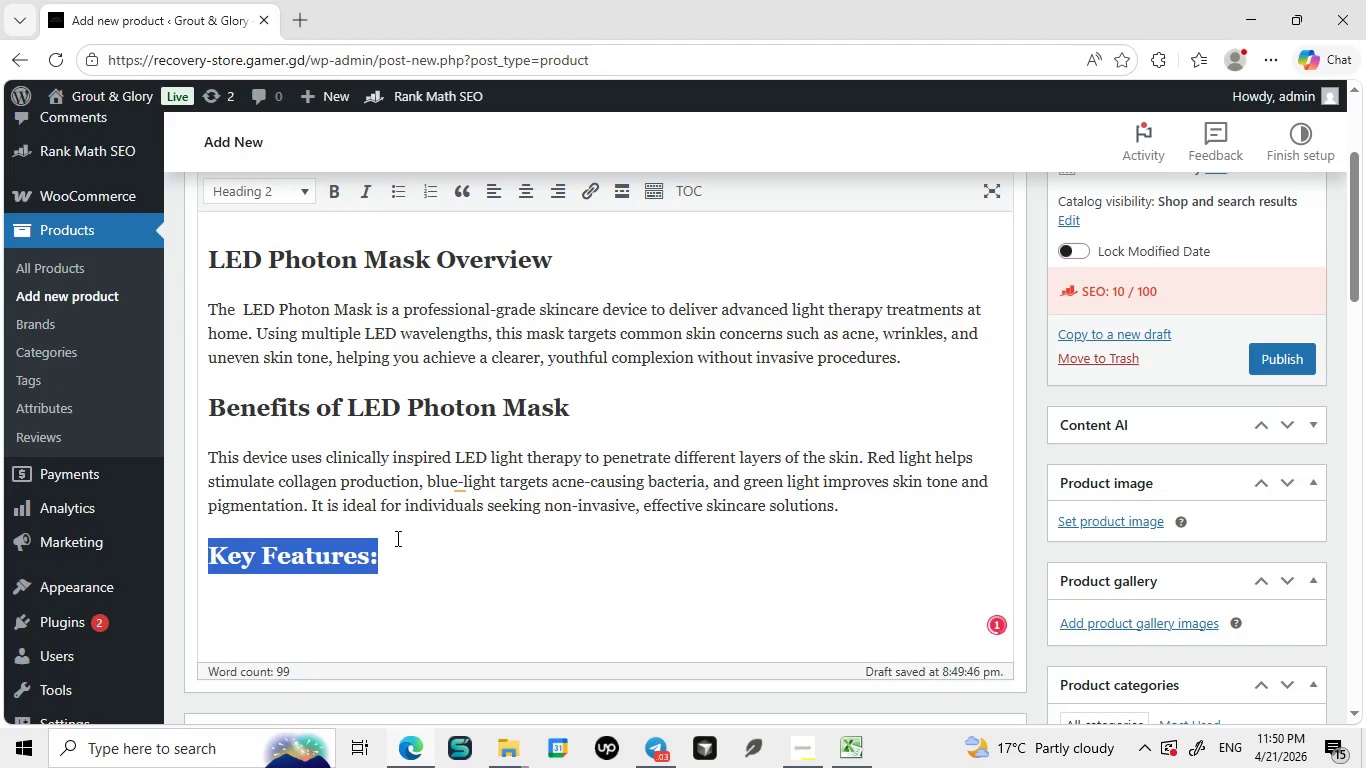 
left_click([396, 538])
 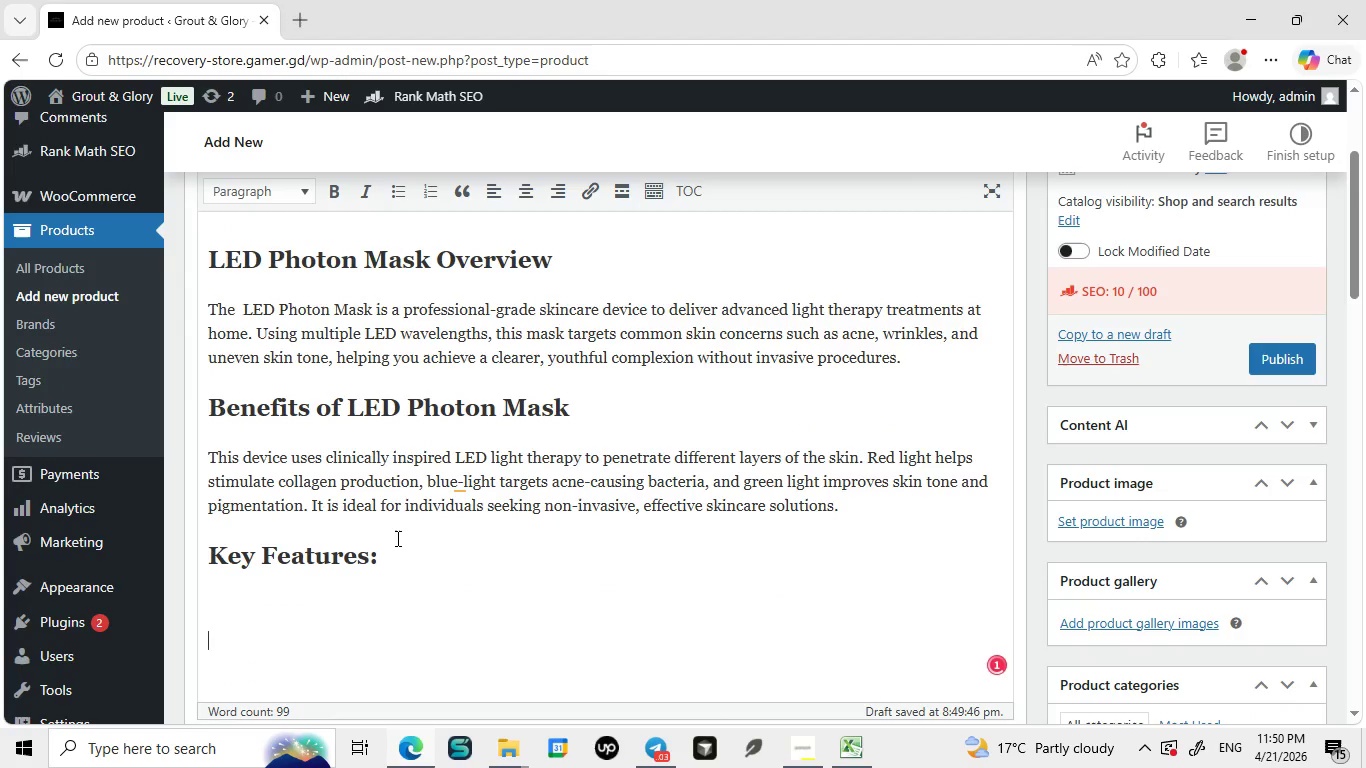 
key(Enter)
 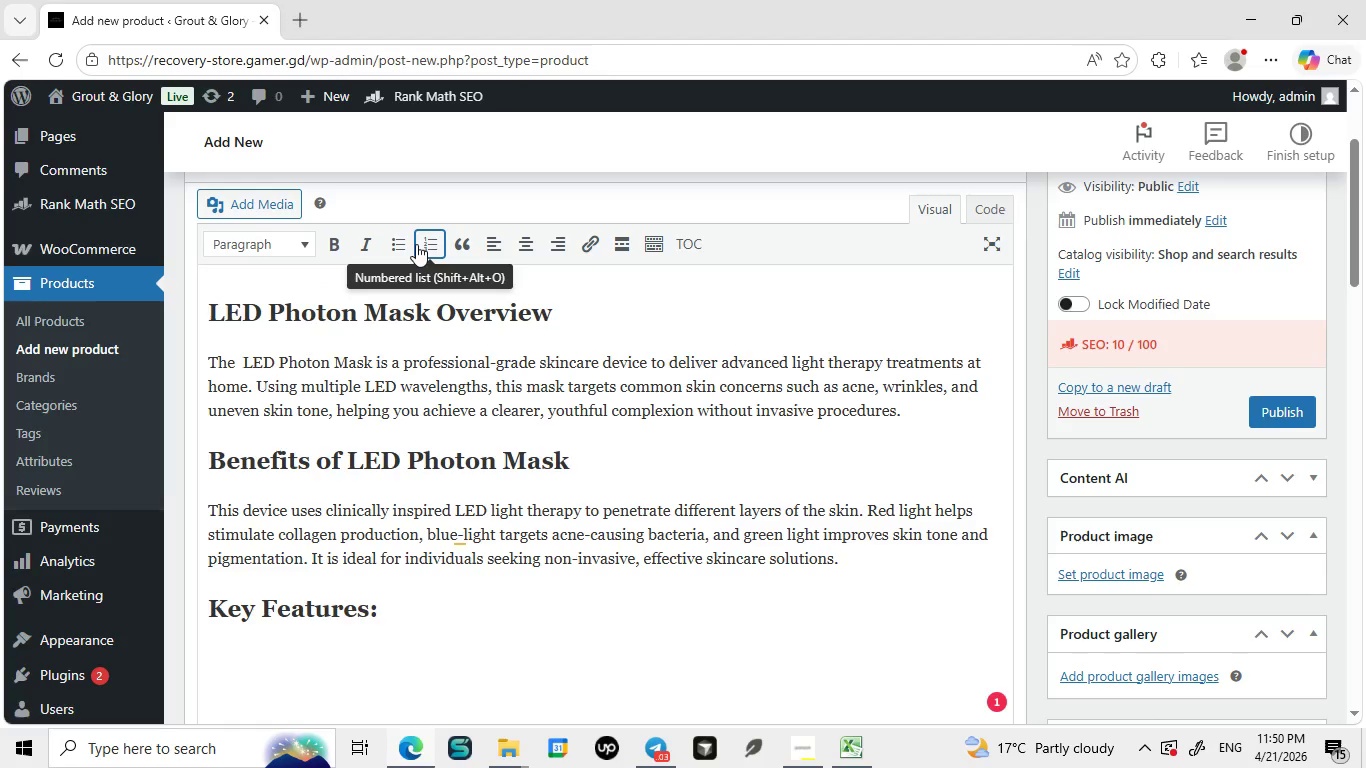 
wait(5.56)
 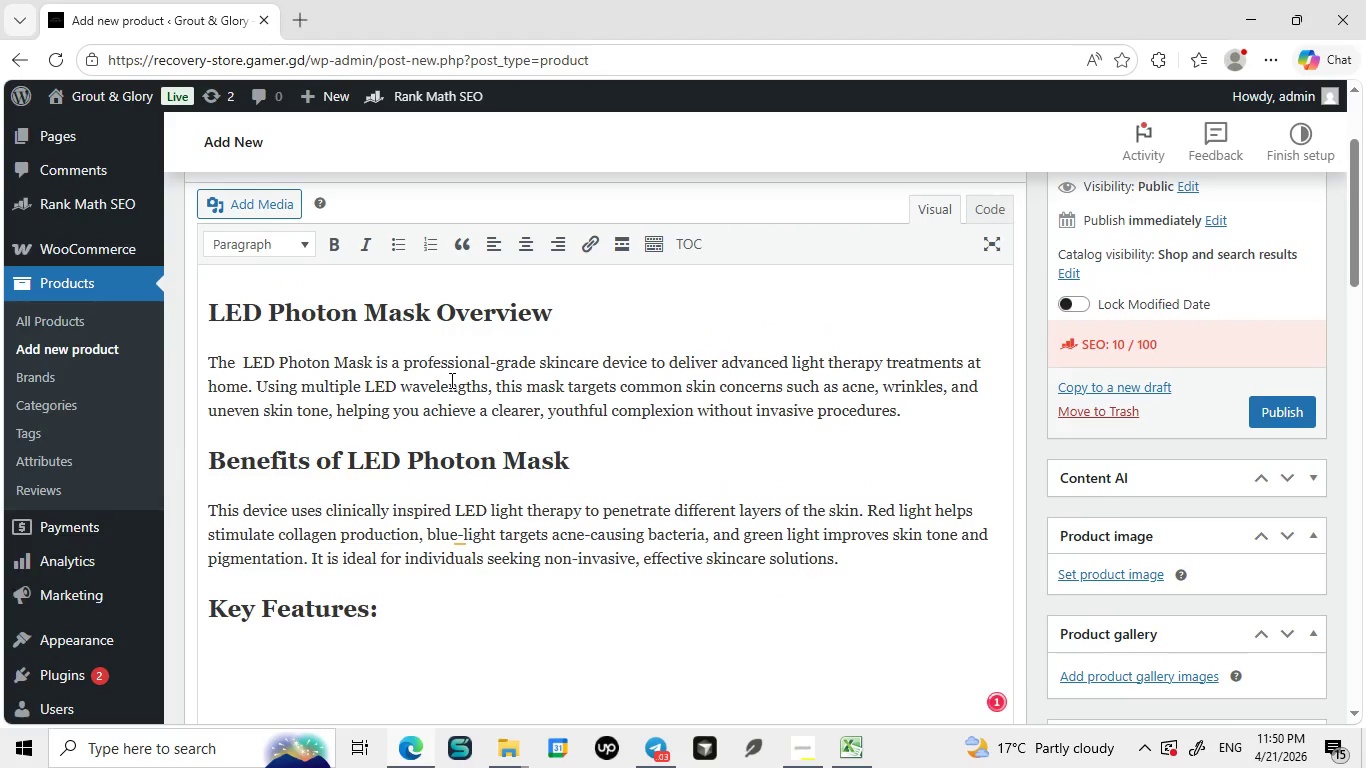 
left_click([401, 241])
 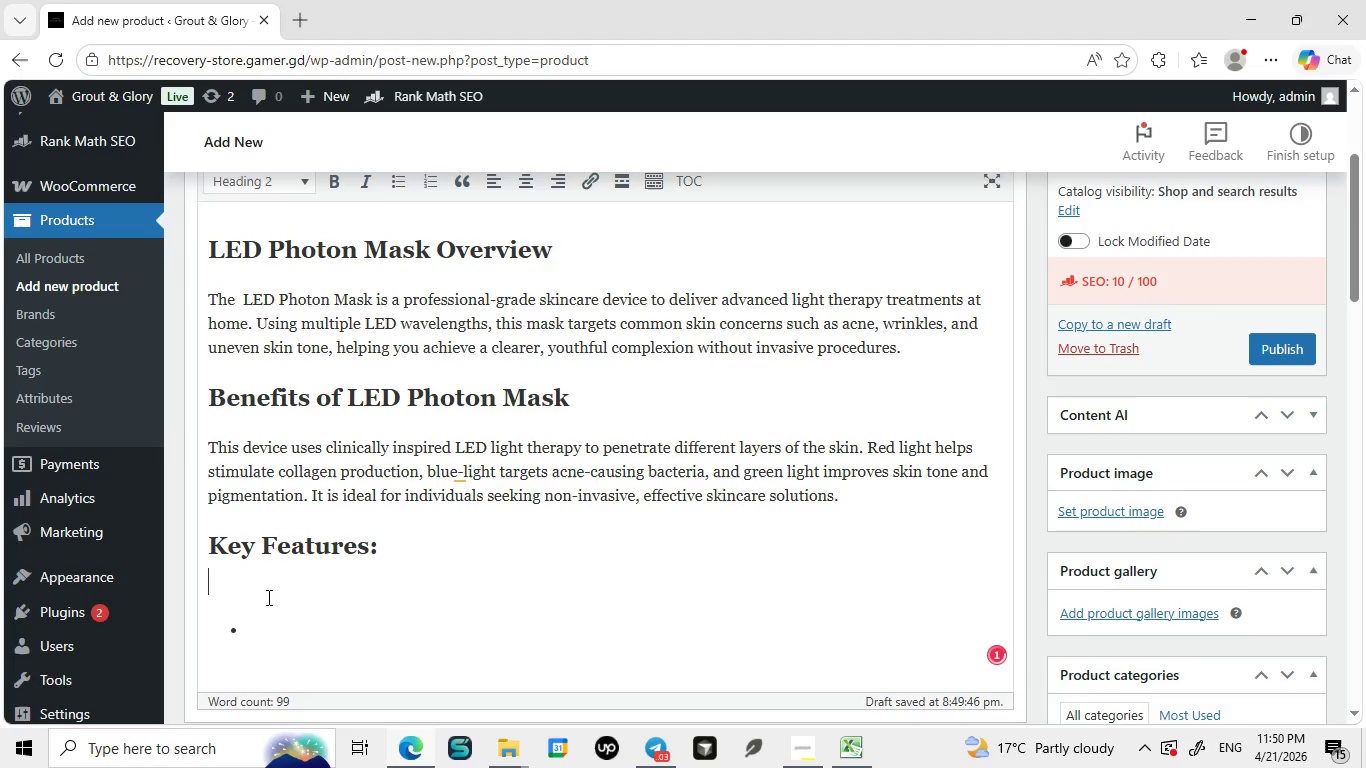 
left_click([267, 597])
 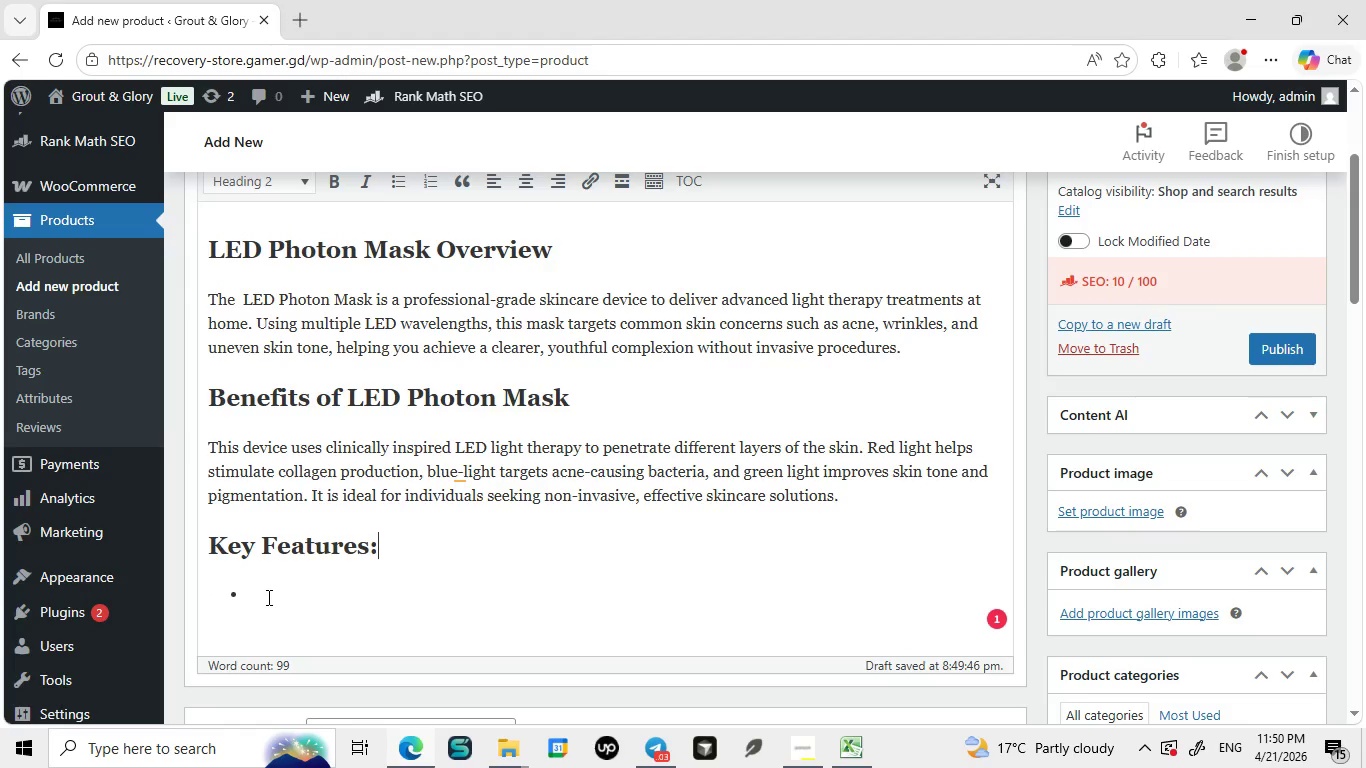 
key(Backspace)
 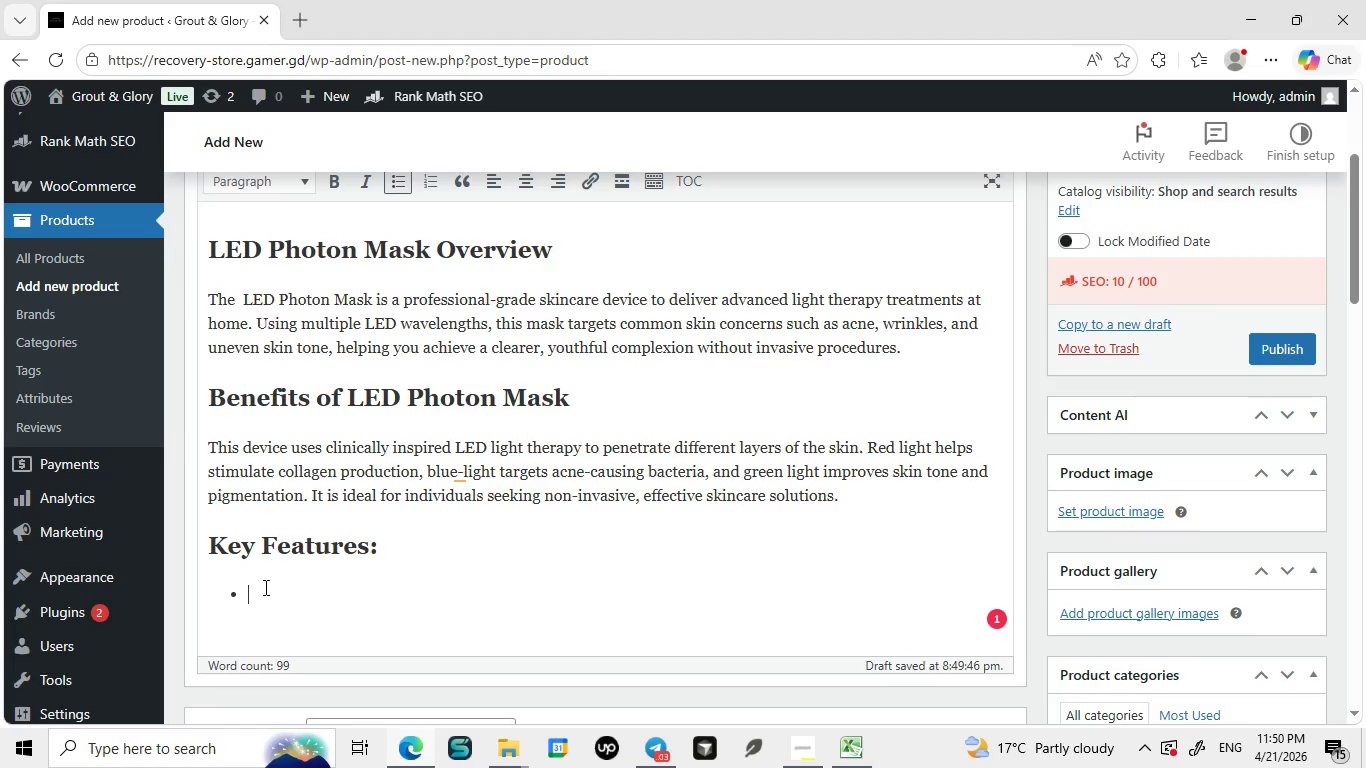 
left_click([264, 587])
 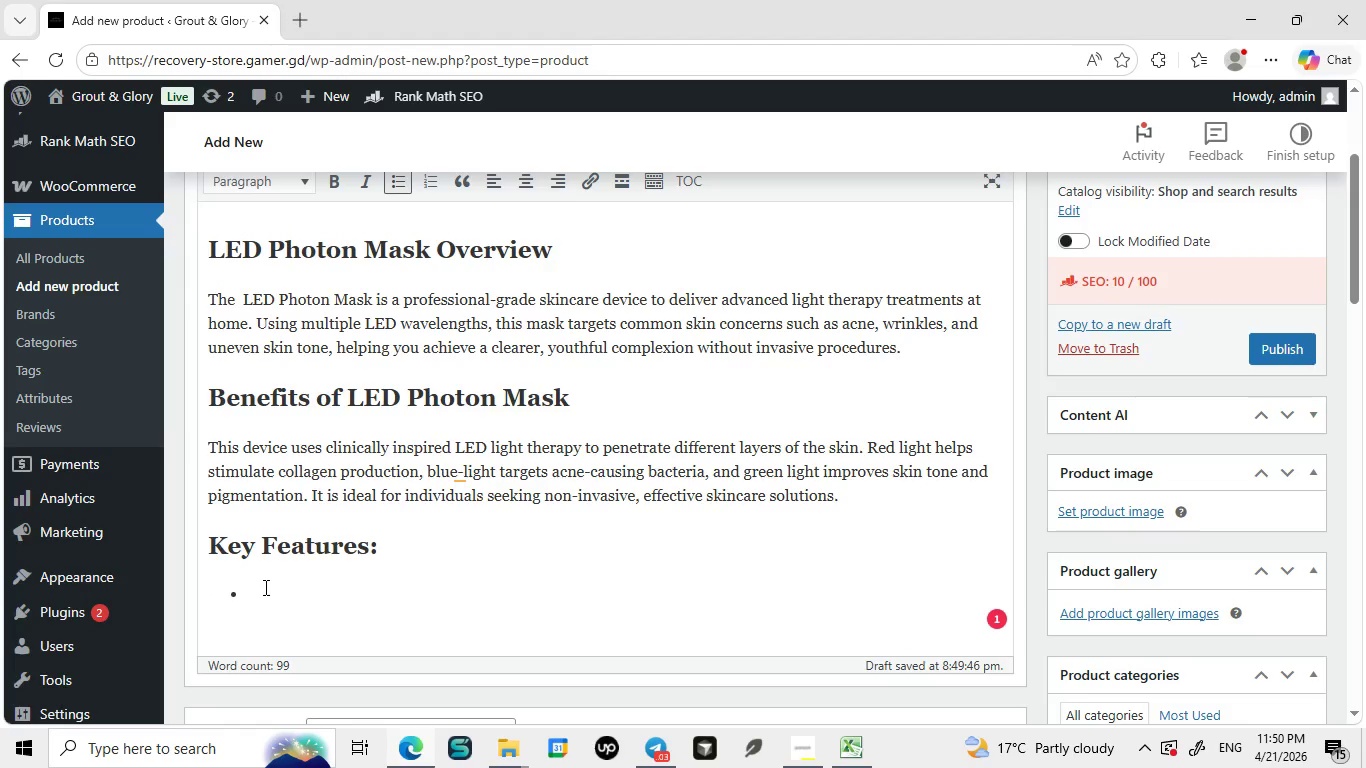 
type(Multicolor LED light therapy modes)
 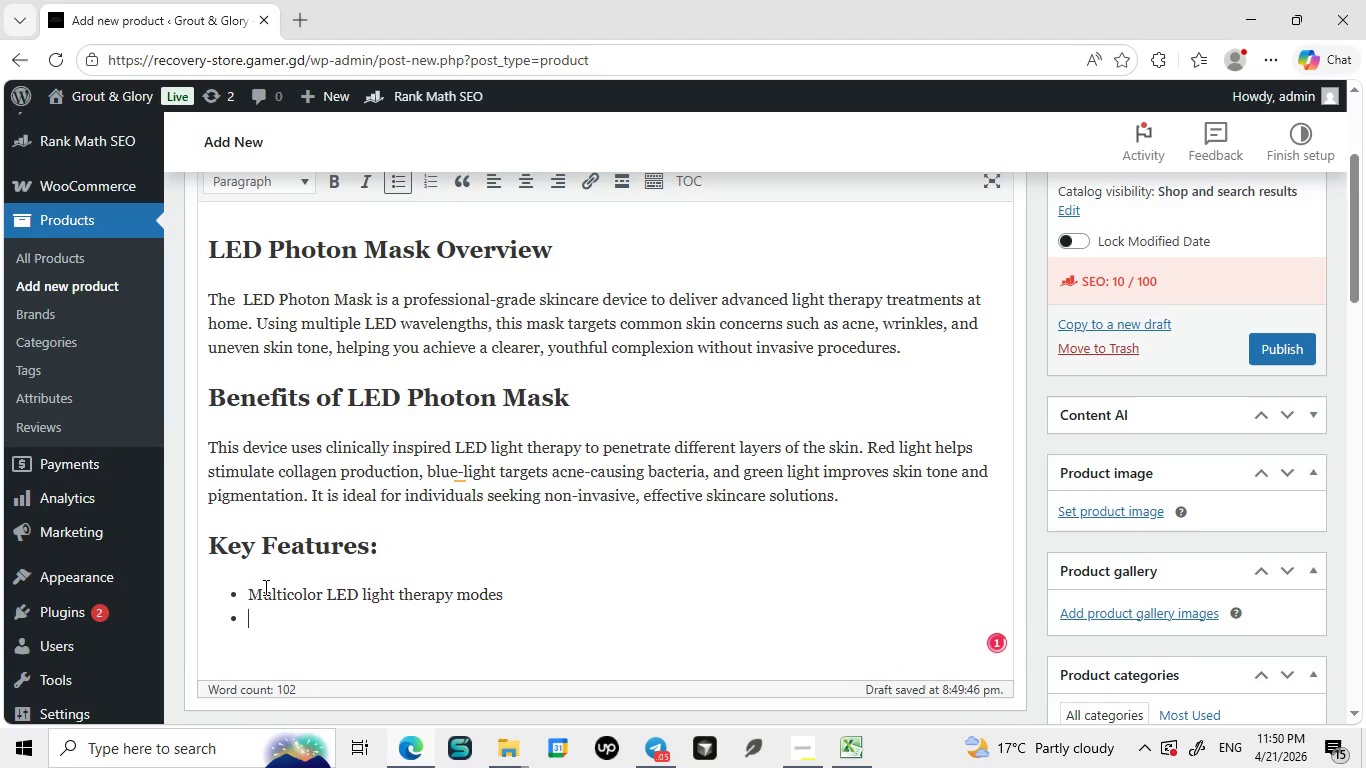 
key(Enter)
 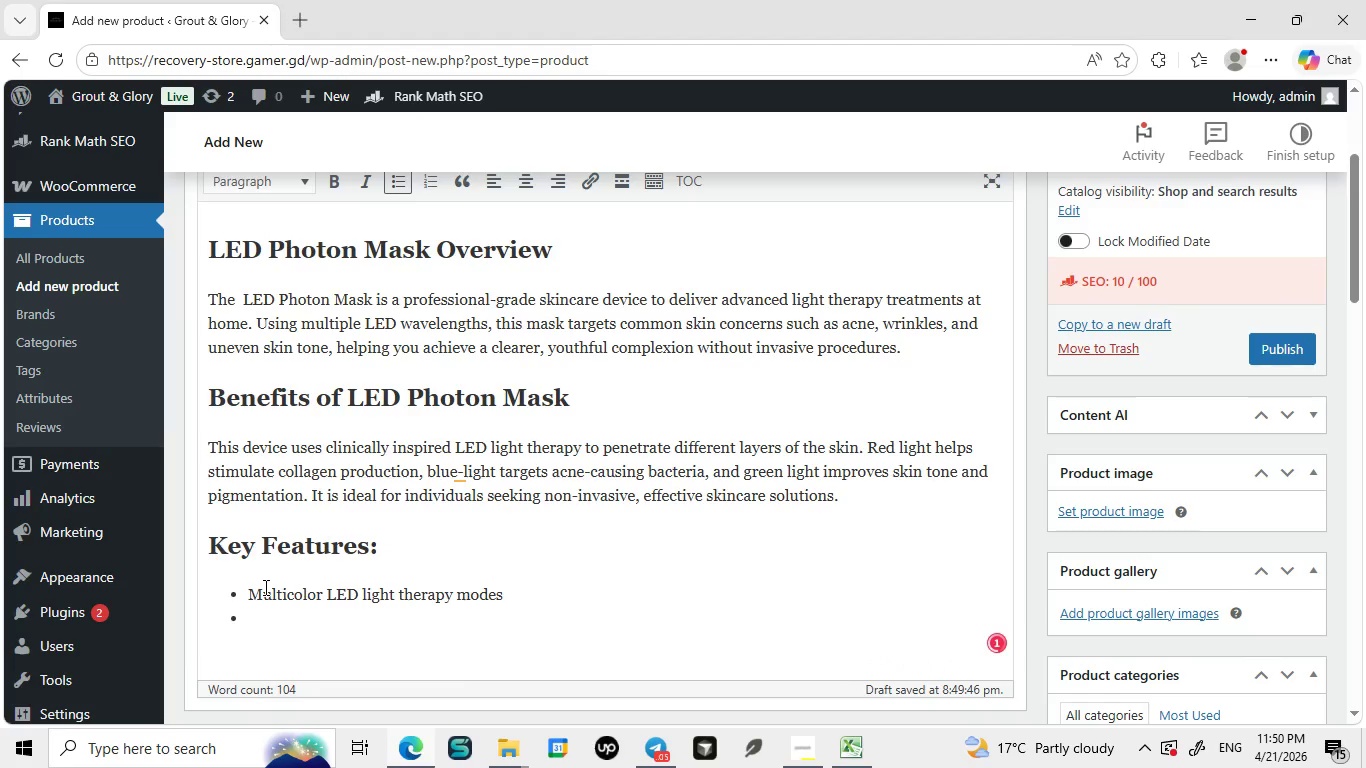 
type(Reduces acne and inflammation)
 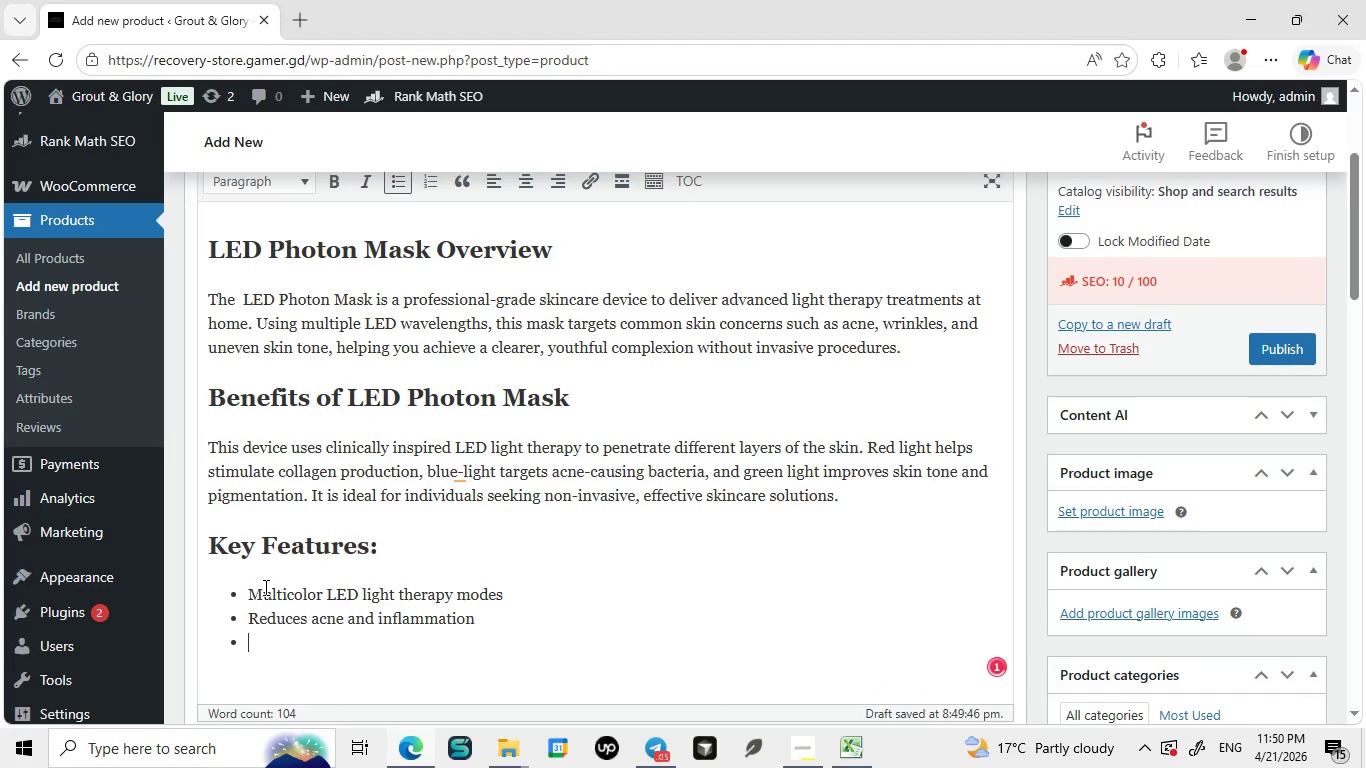 
key(Enter)
 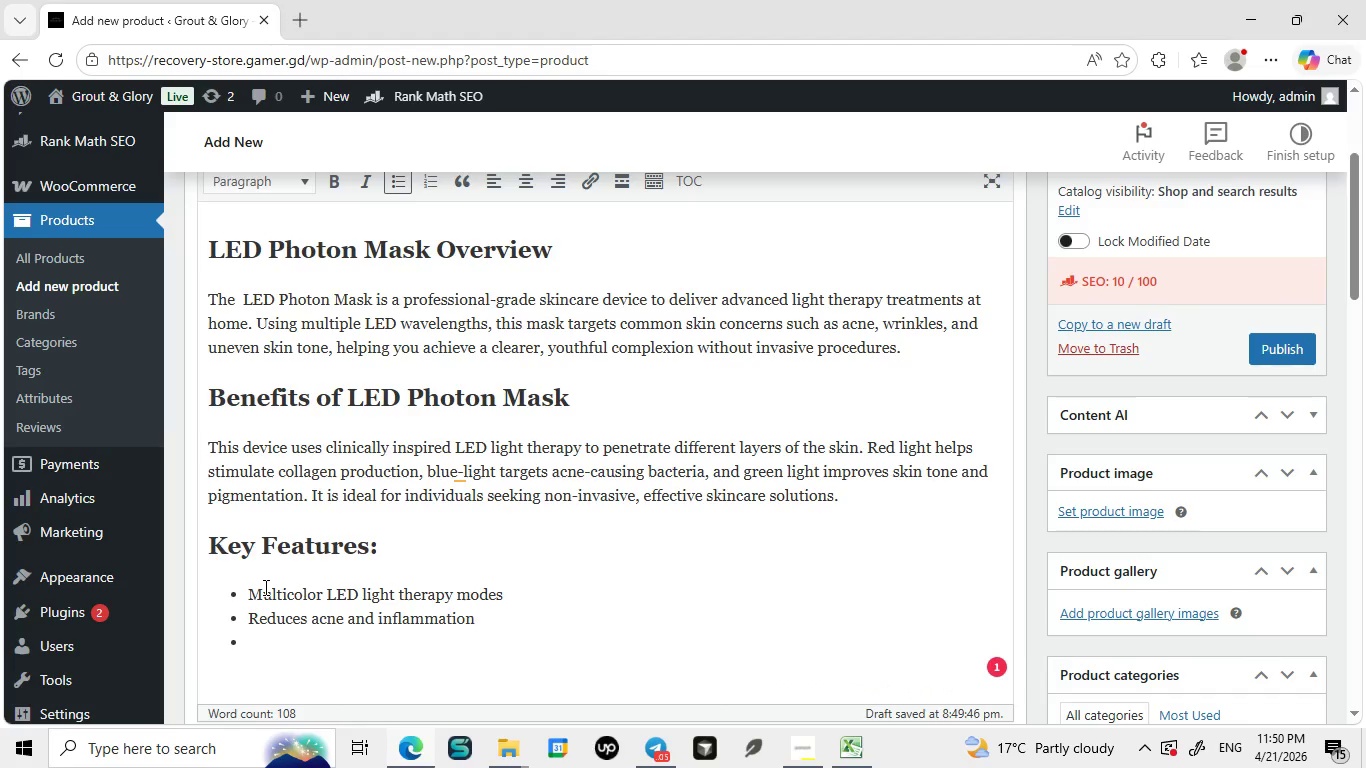 
type(Improves skin tone and texture)
 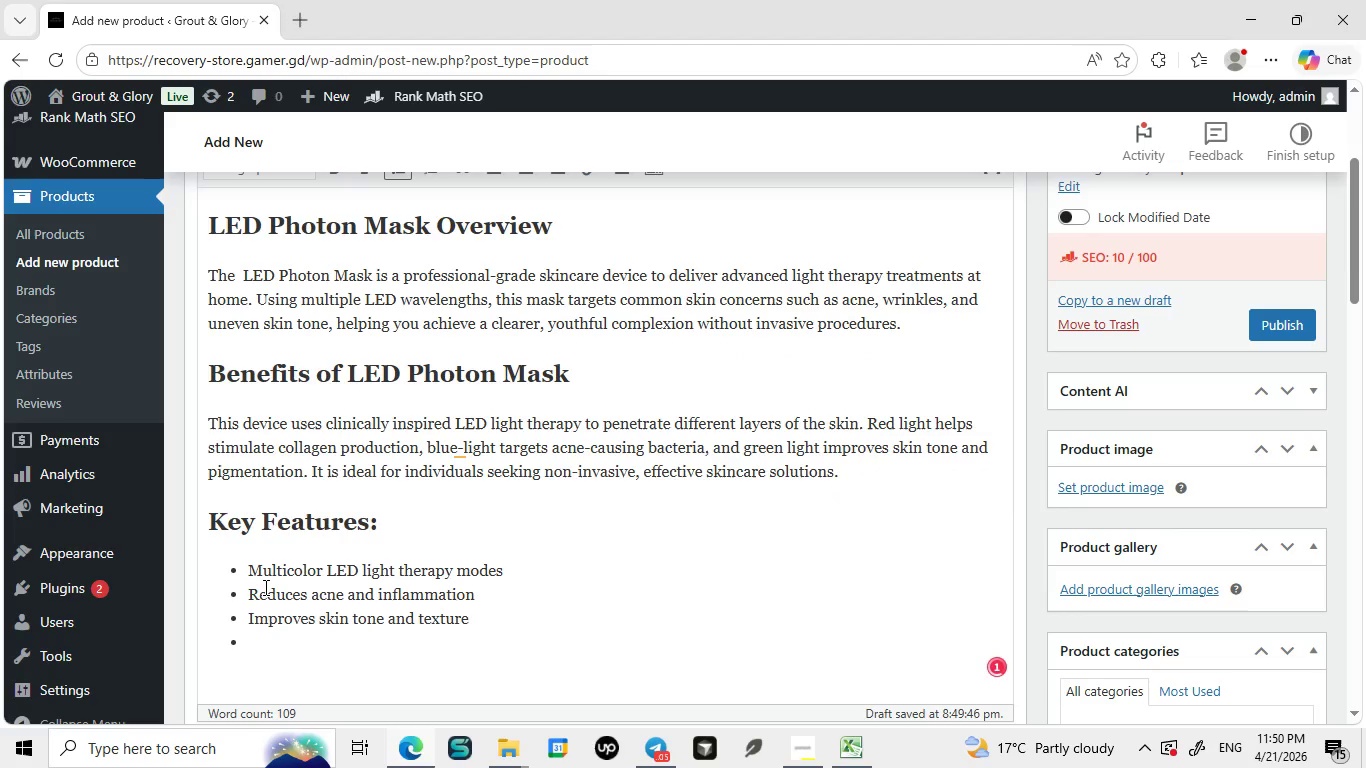 
key(Enter)
 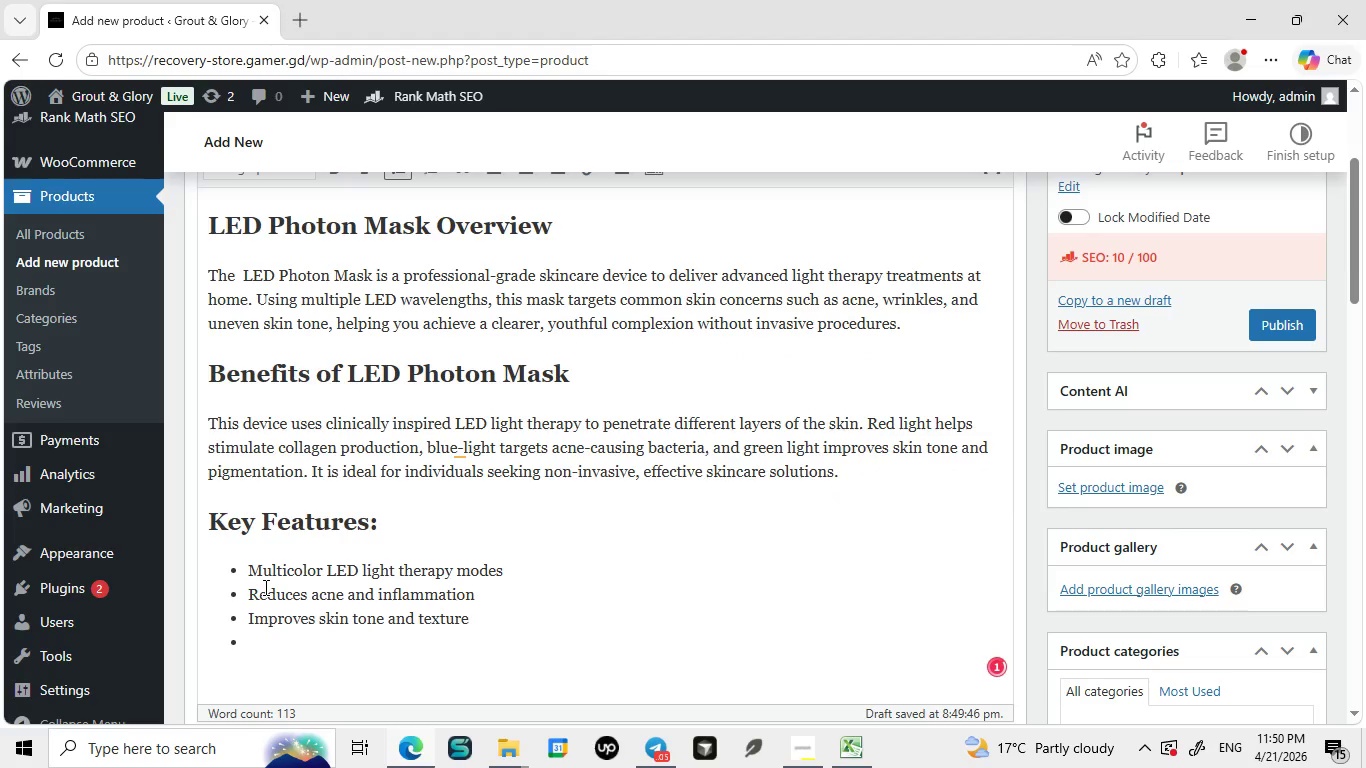 
type(Stimulate collagen production)
 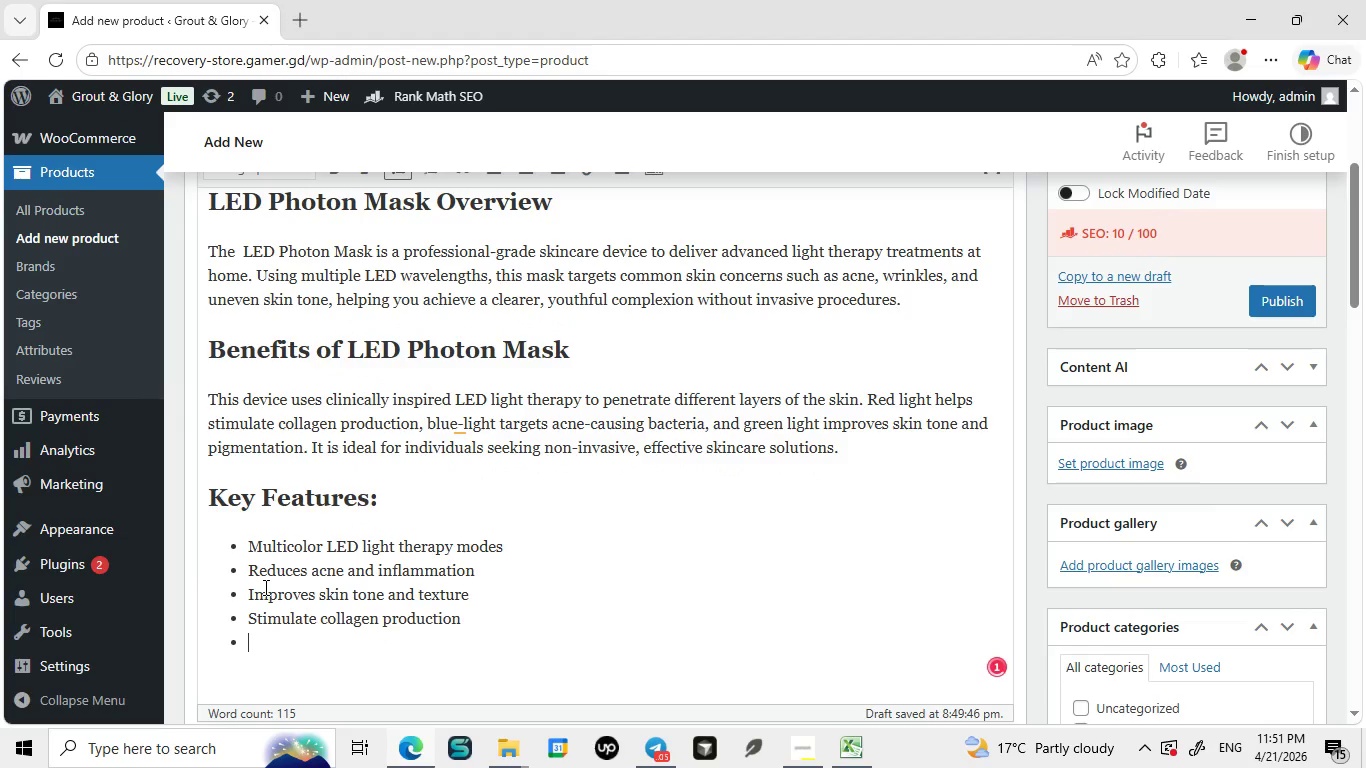 
key(Enter)
 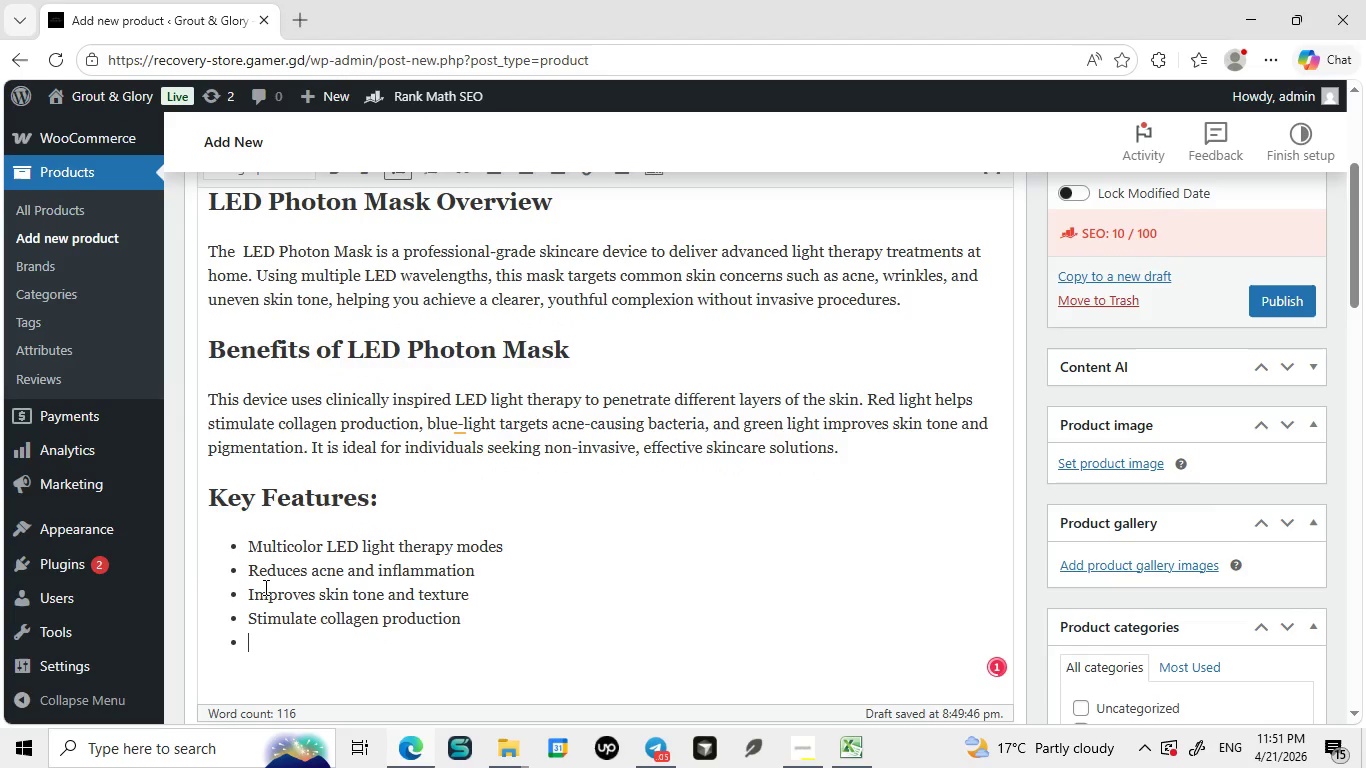 
type(Safe and non-invasive treatment)
 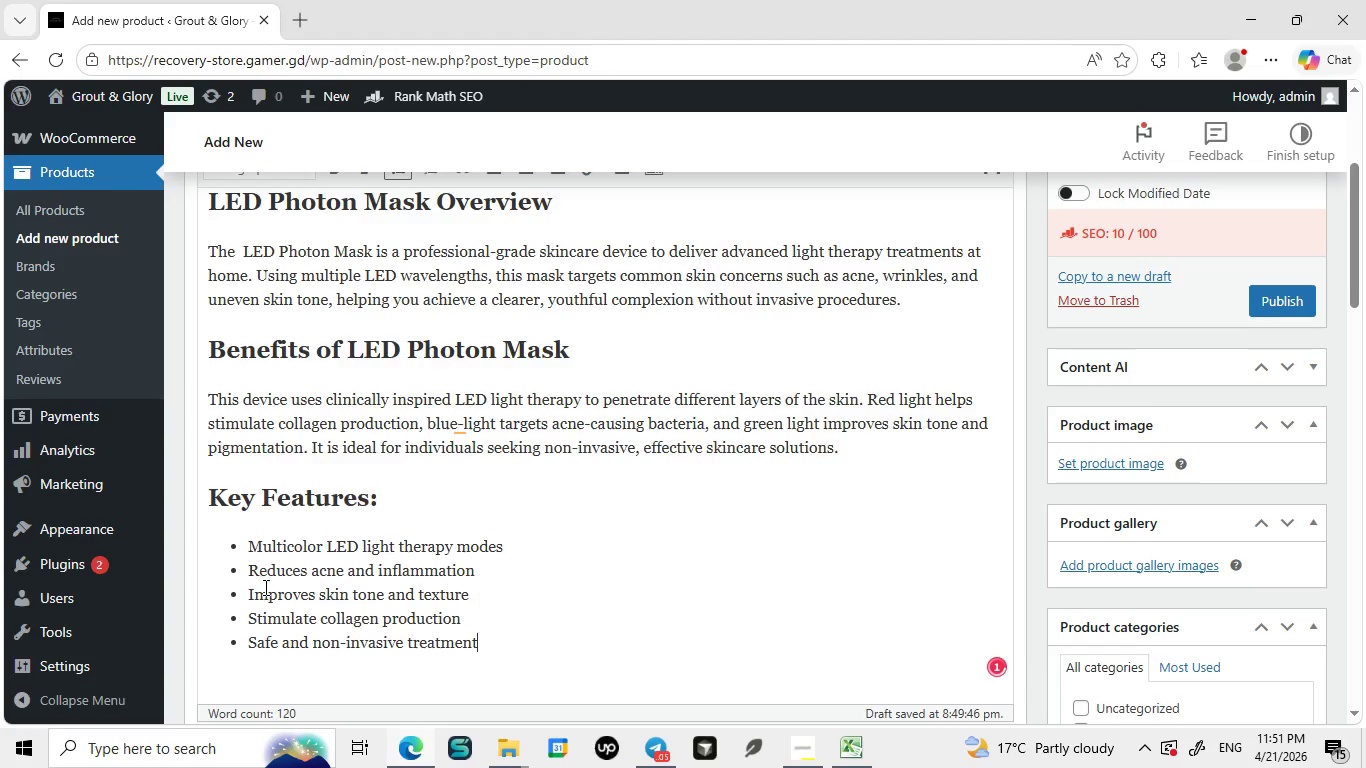 
key(Enter)
 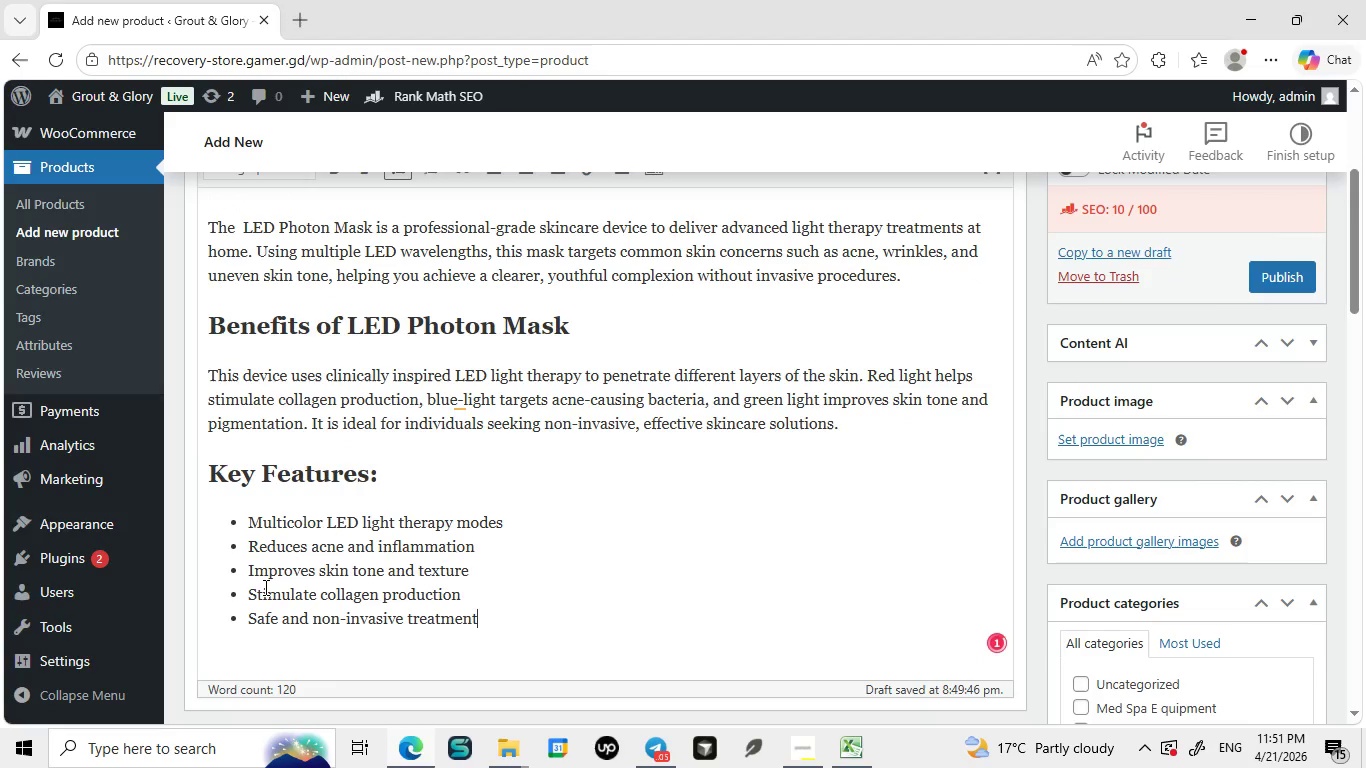 
key(Backspace)
 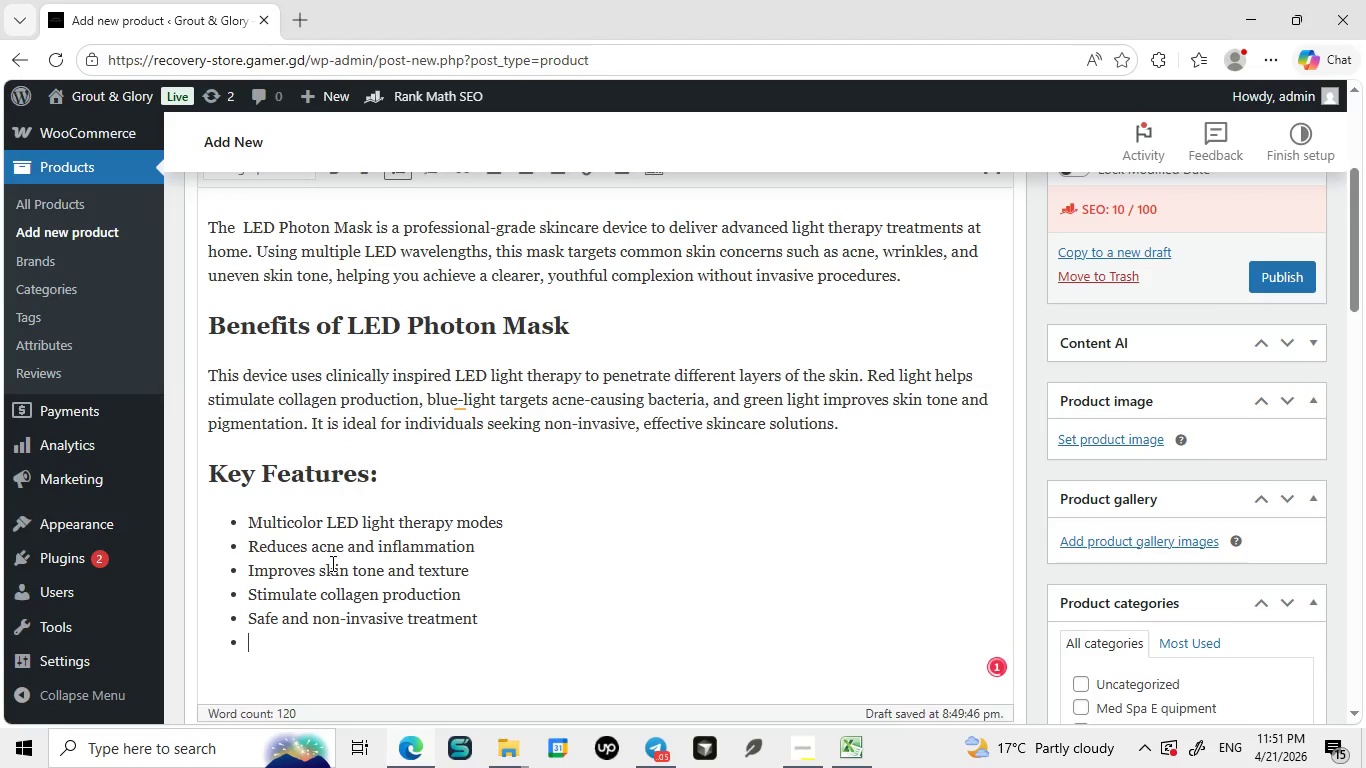 
key(Enter)
 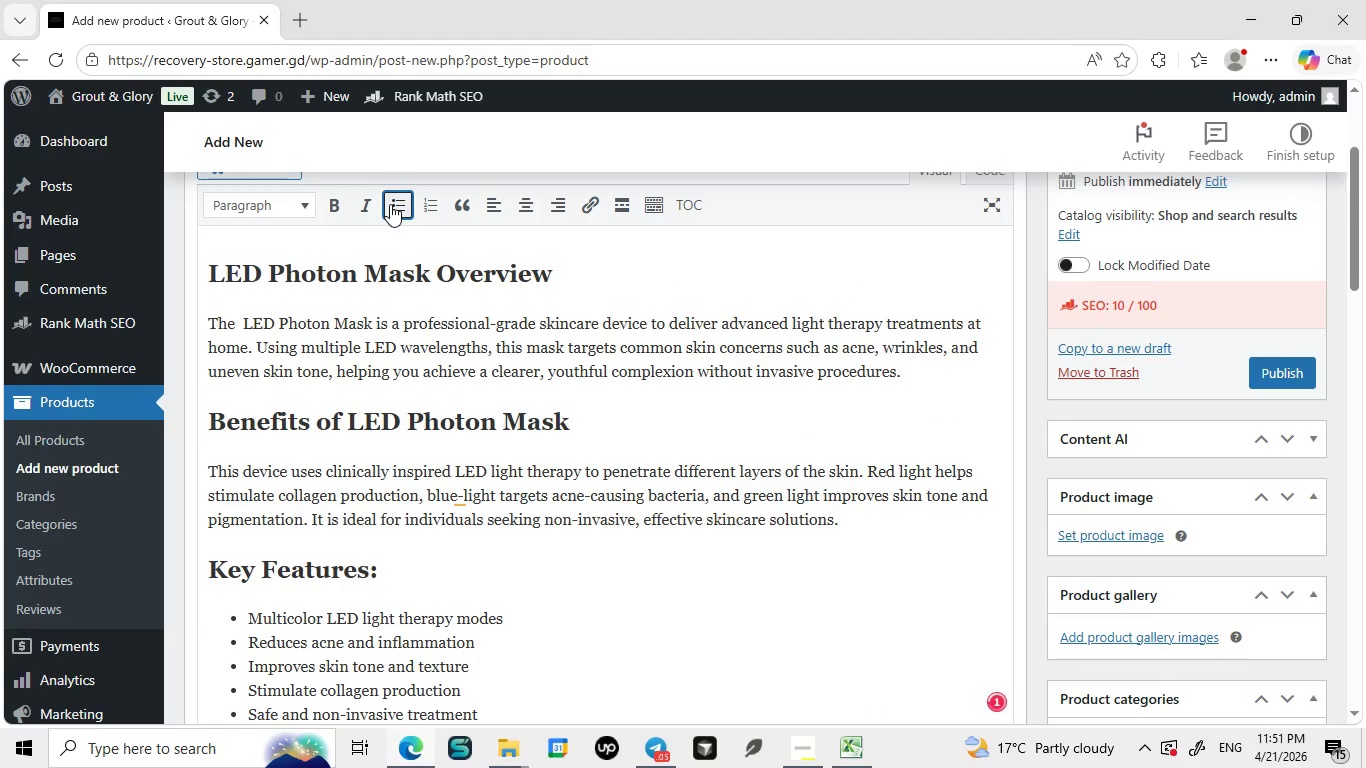 
left_click([390, 204])
 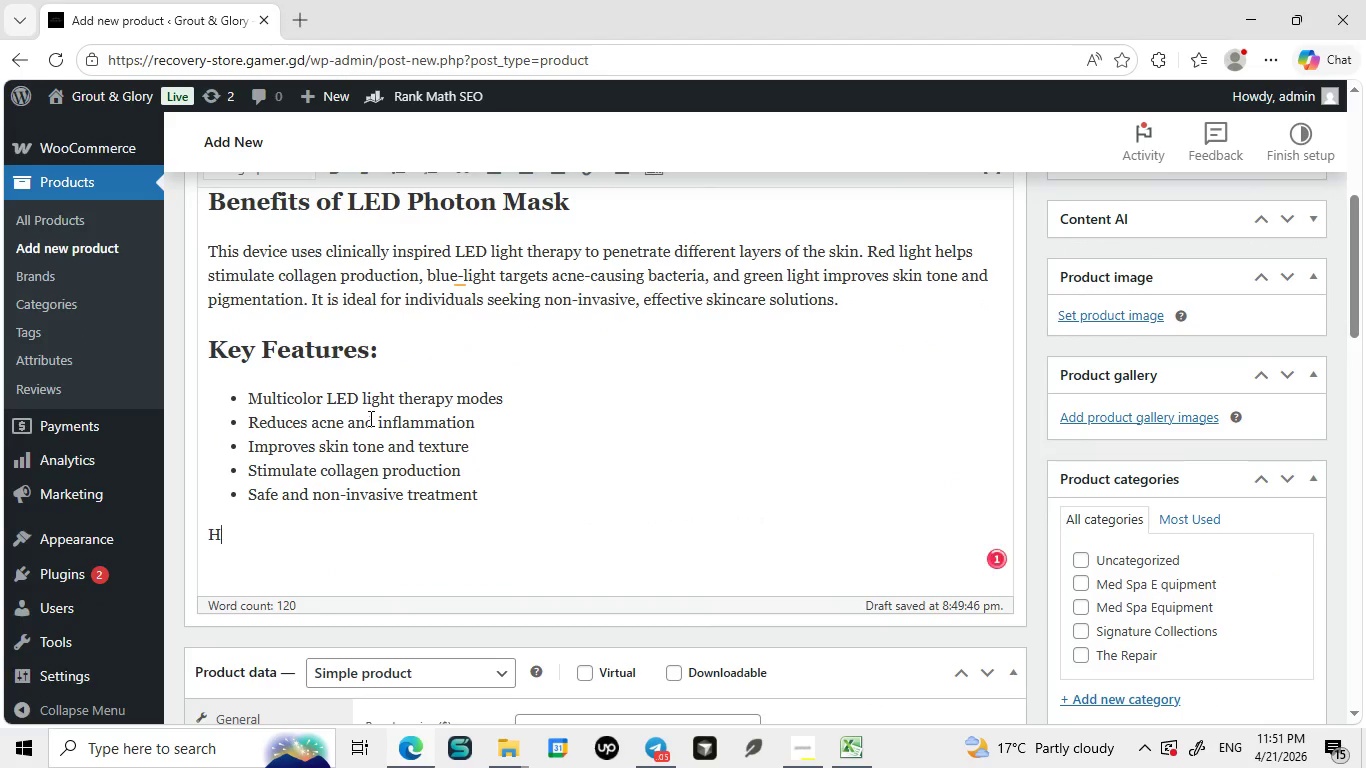 
type(How to use)
 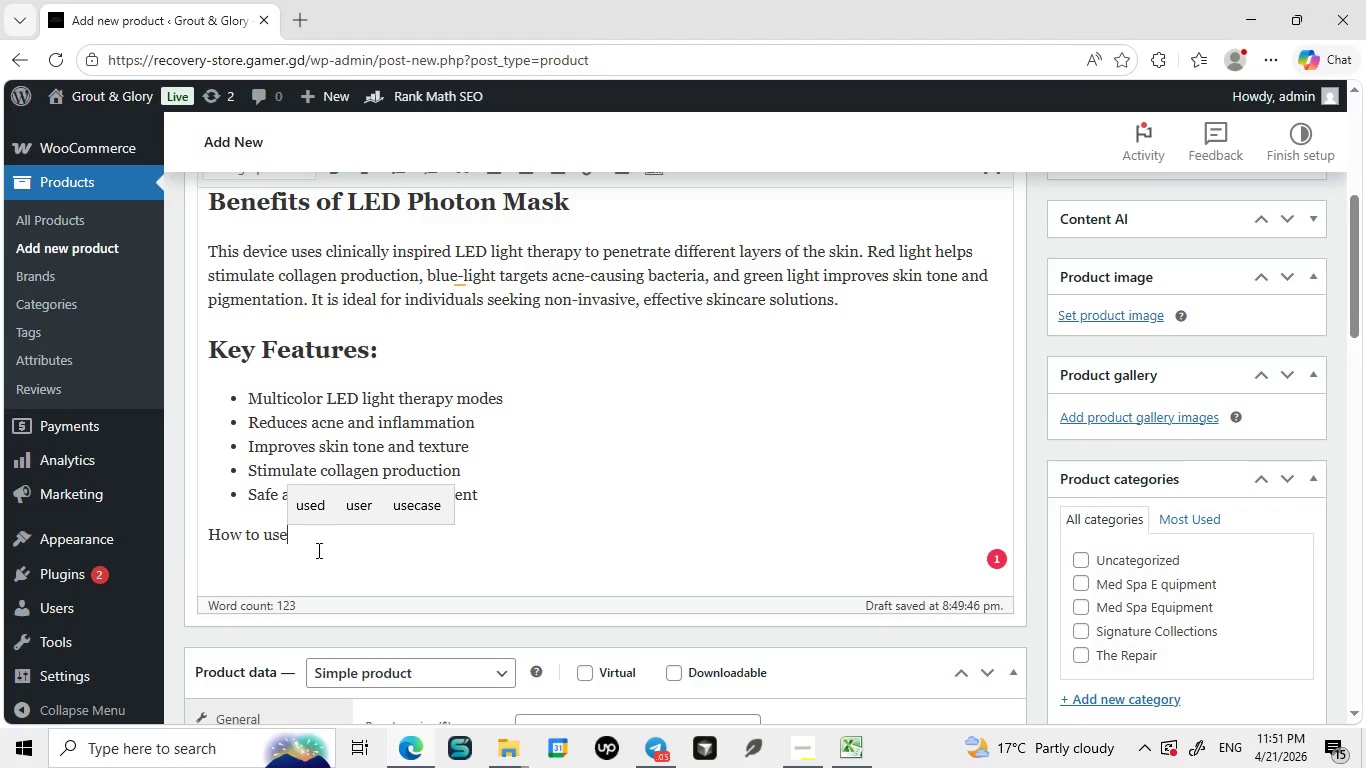 
left_click_drag(start_coordinate=[317, 550], to_coordinate=[170, 550])
 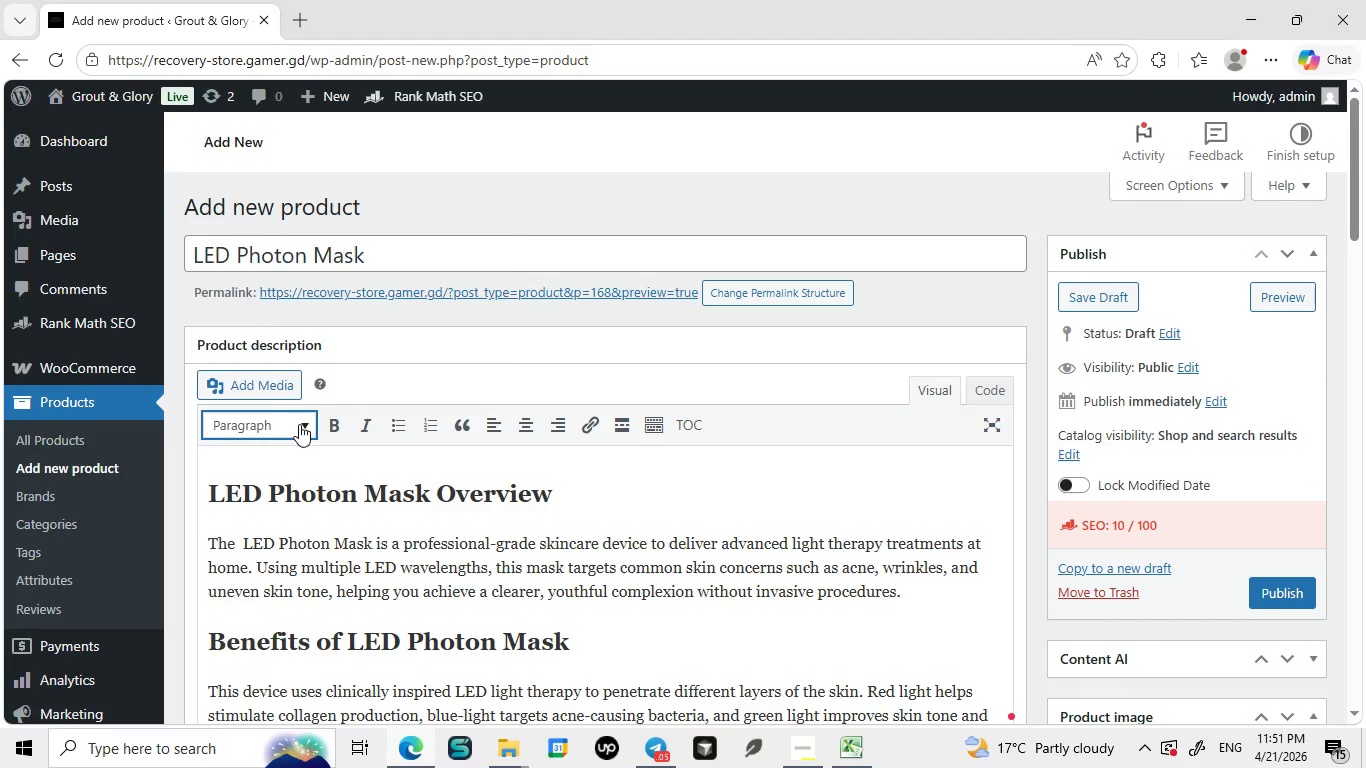 
left_click([299, 424])
 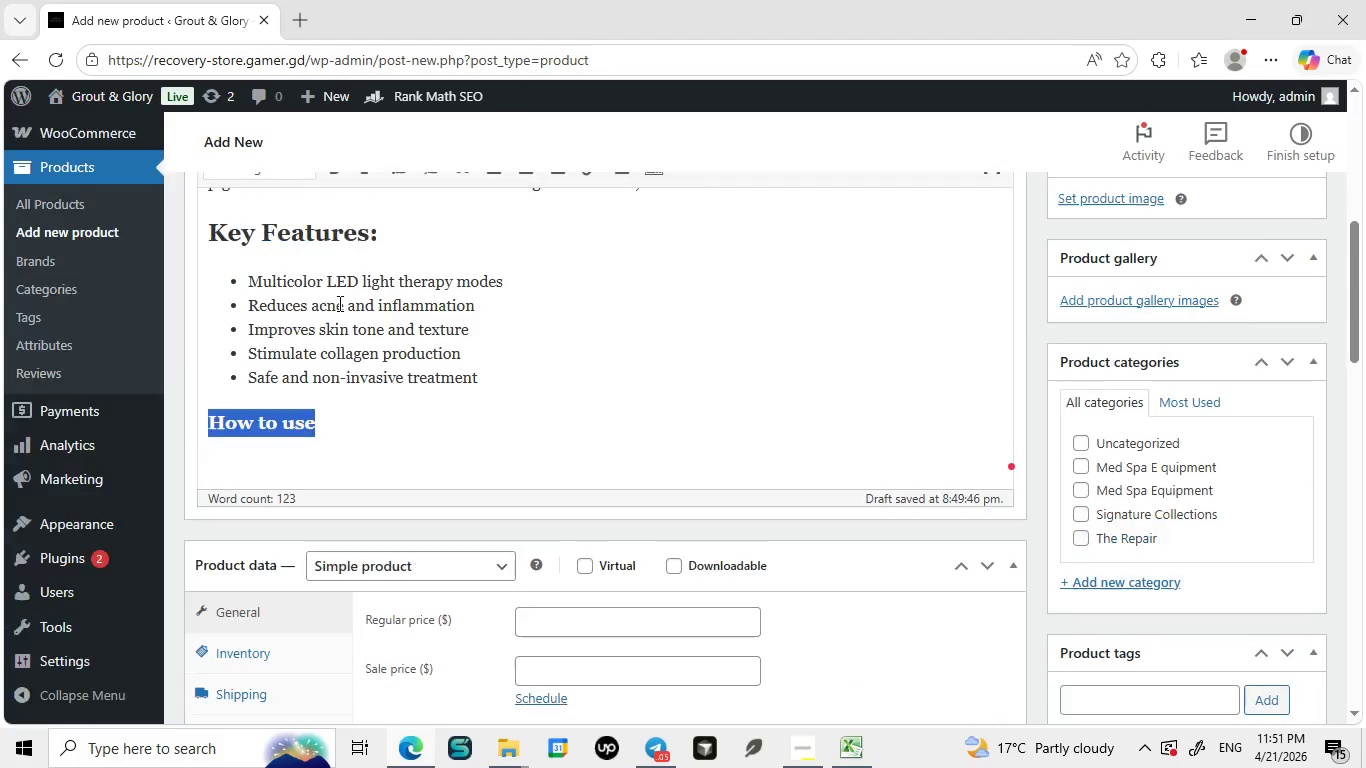 
left_click([311, 256])
 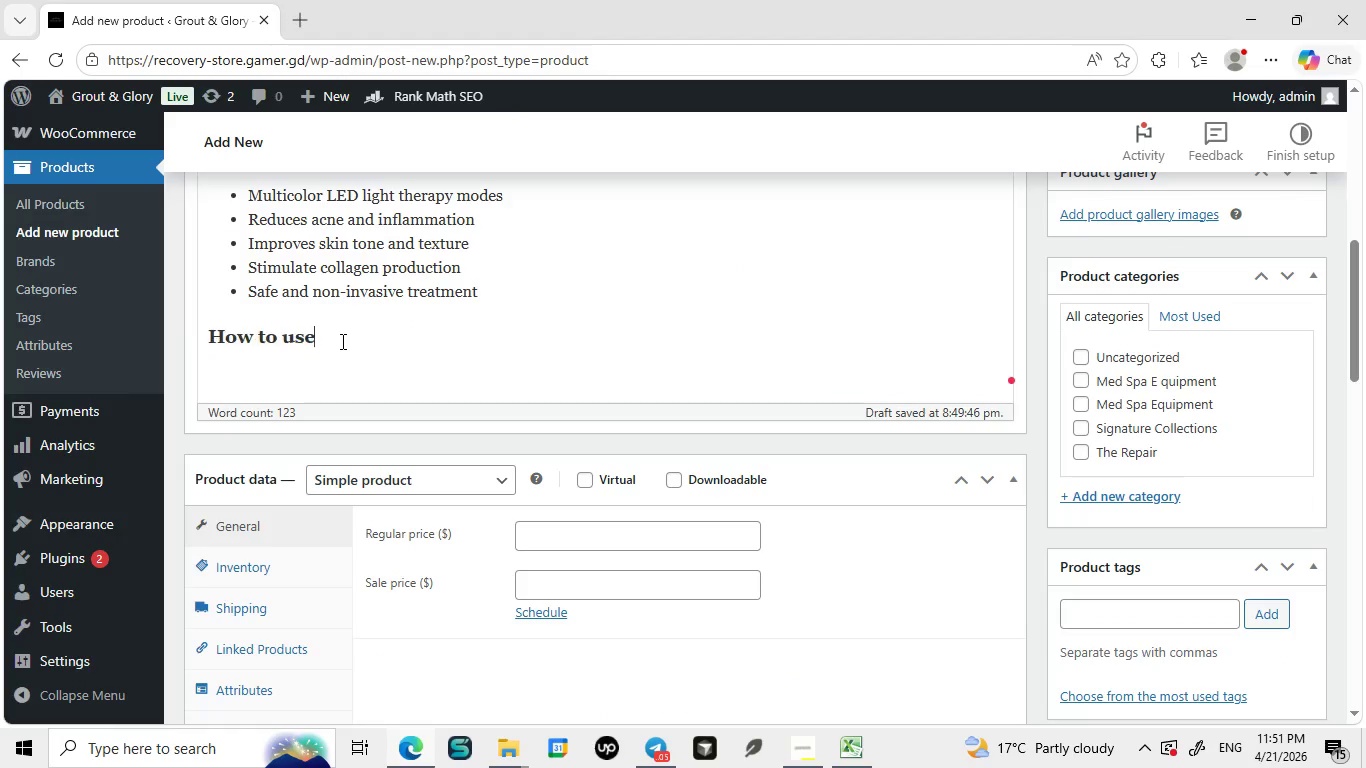 
left_click([341, 341])
 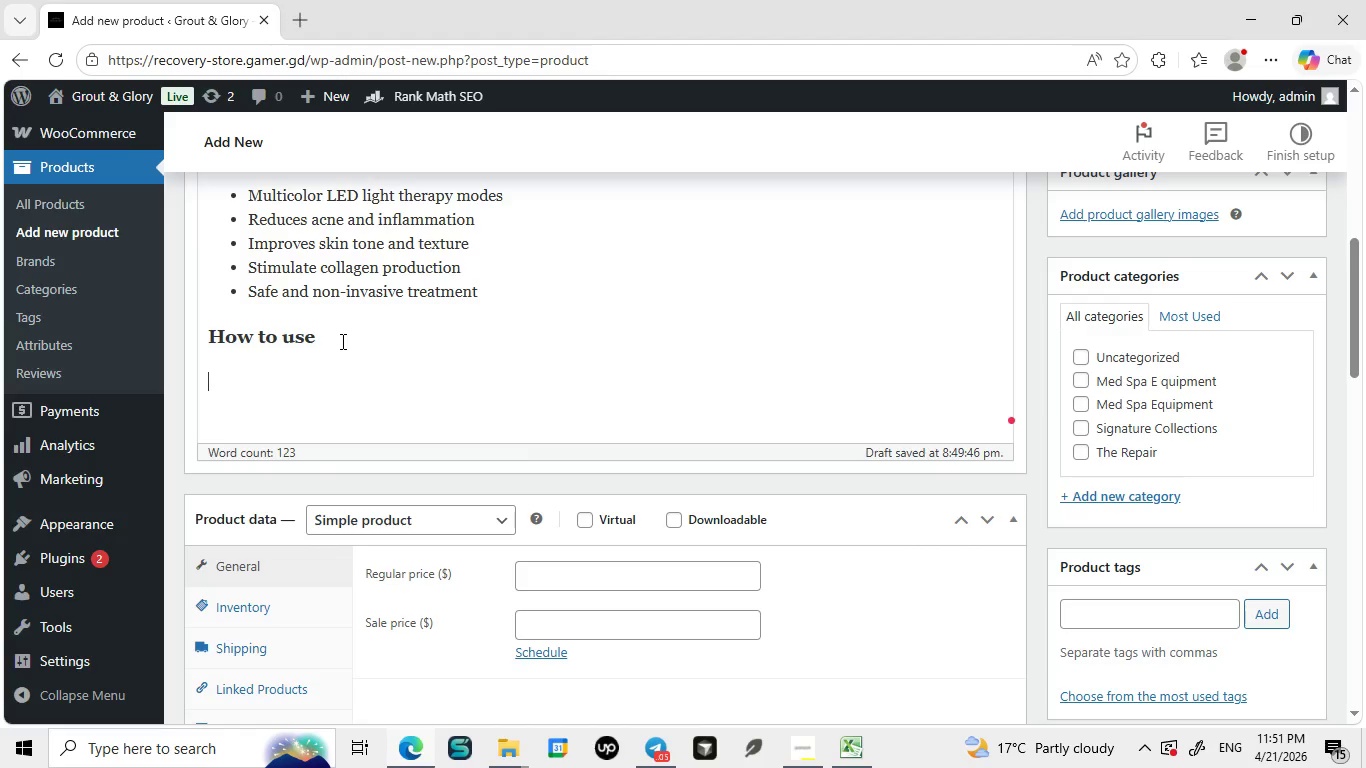 
key(Enter)
 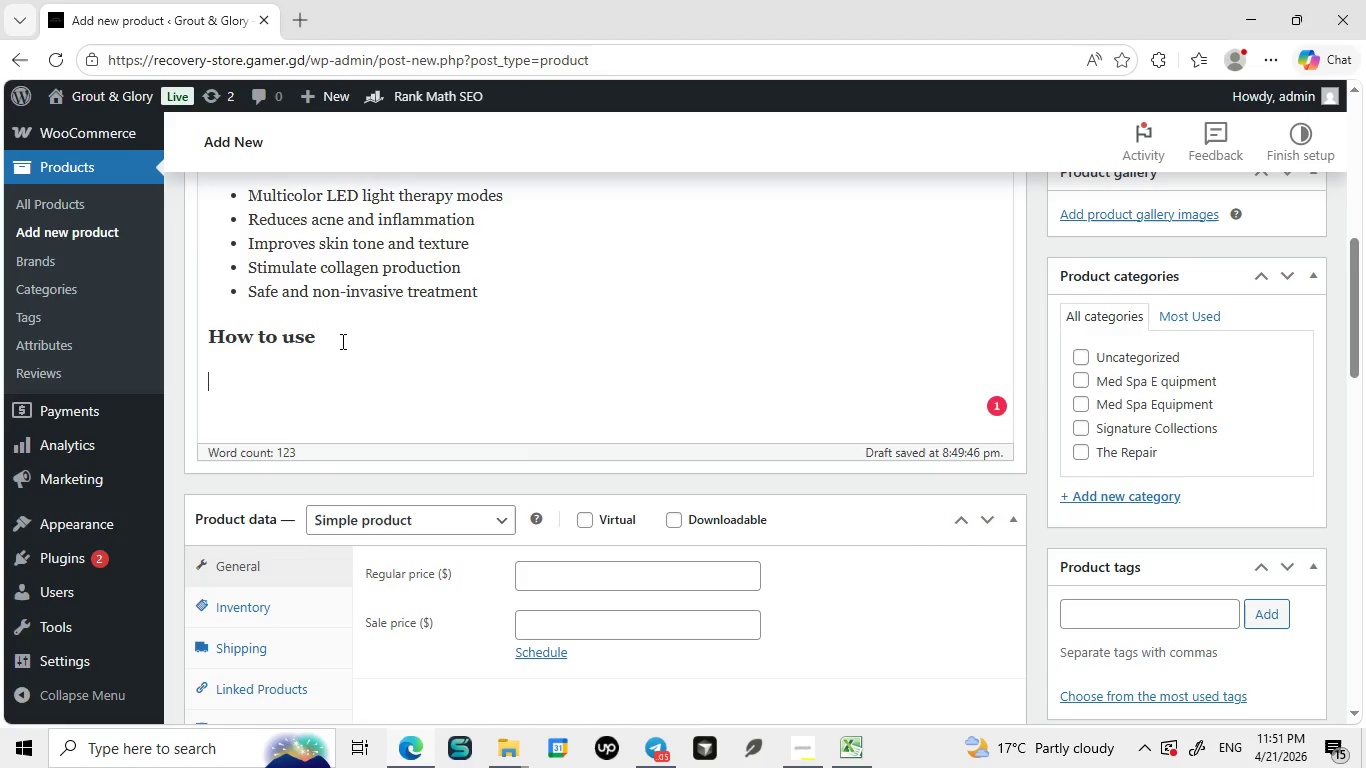 
wait(6.52)
 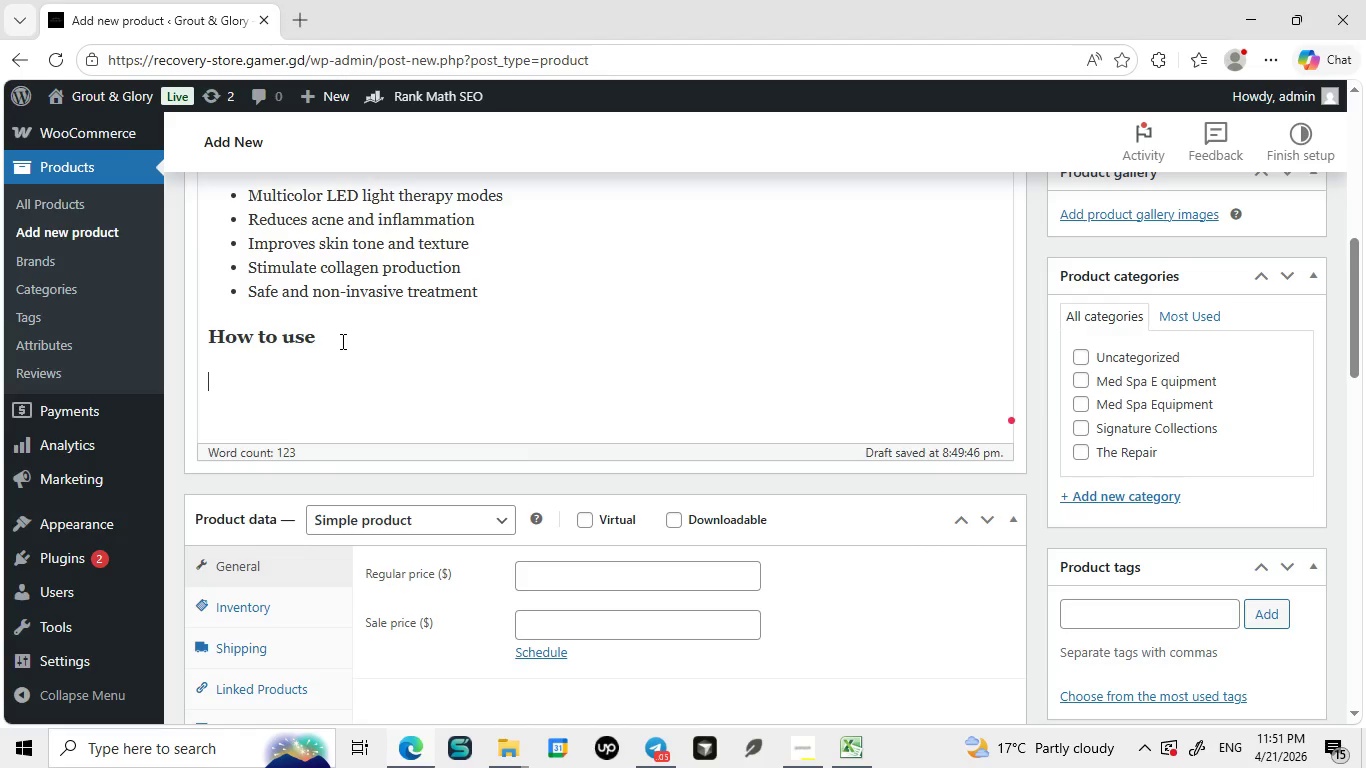 
type(Clean you a)
 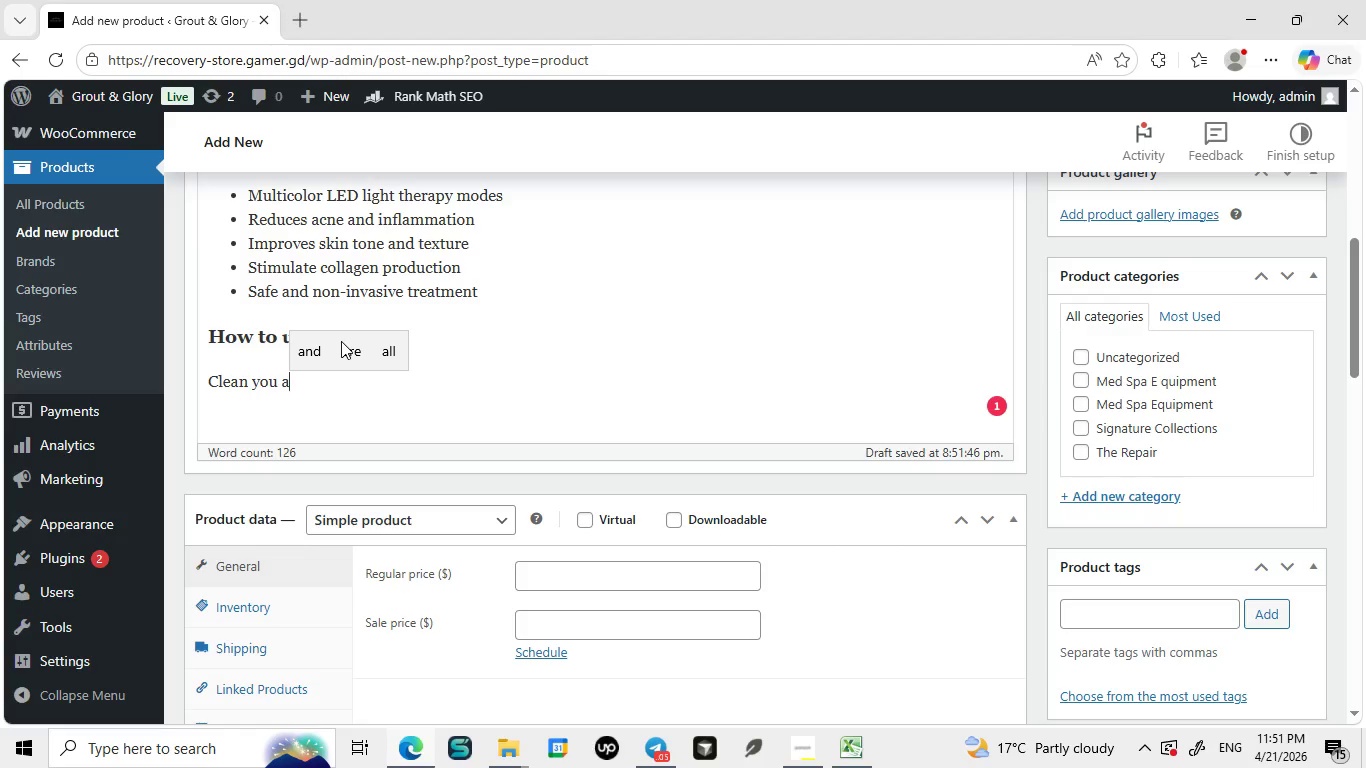 
key(Backspace)
type(face throughly)
 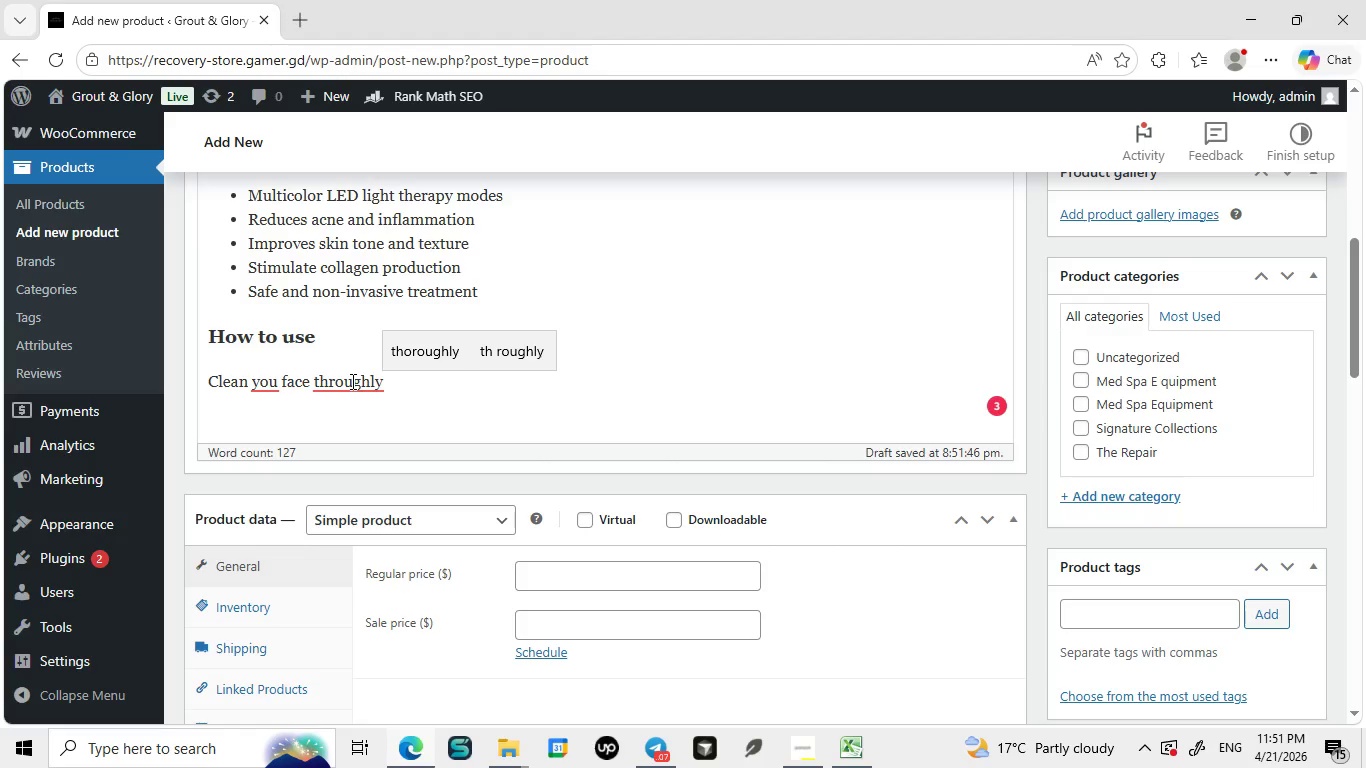 
wait(5.81)
 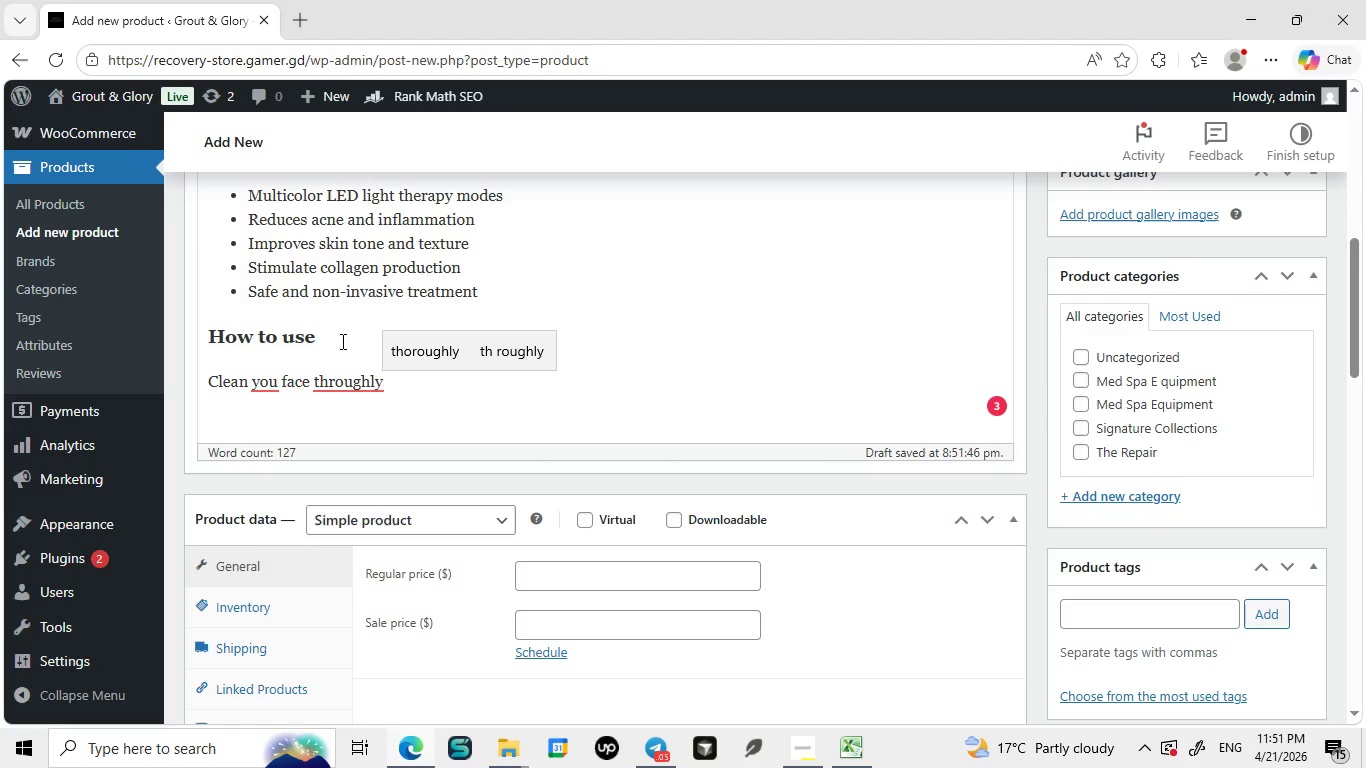 
left_click([439, 352])
 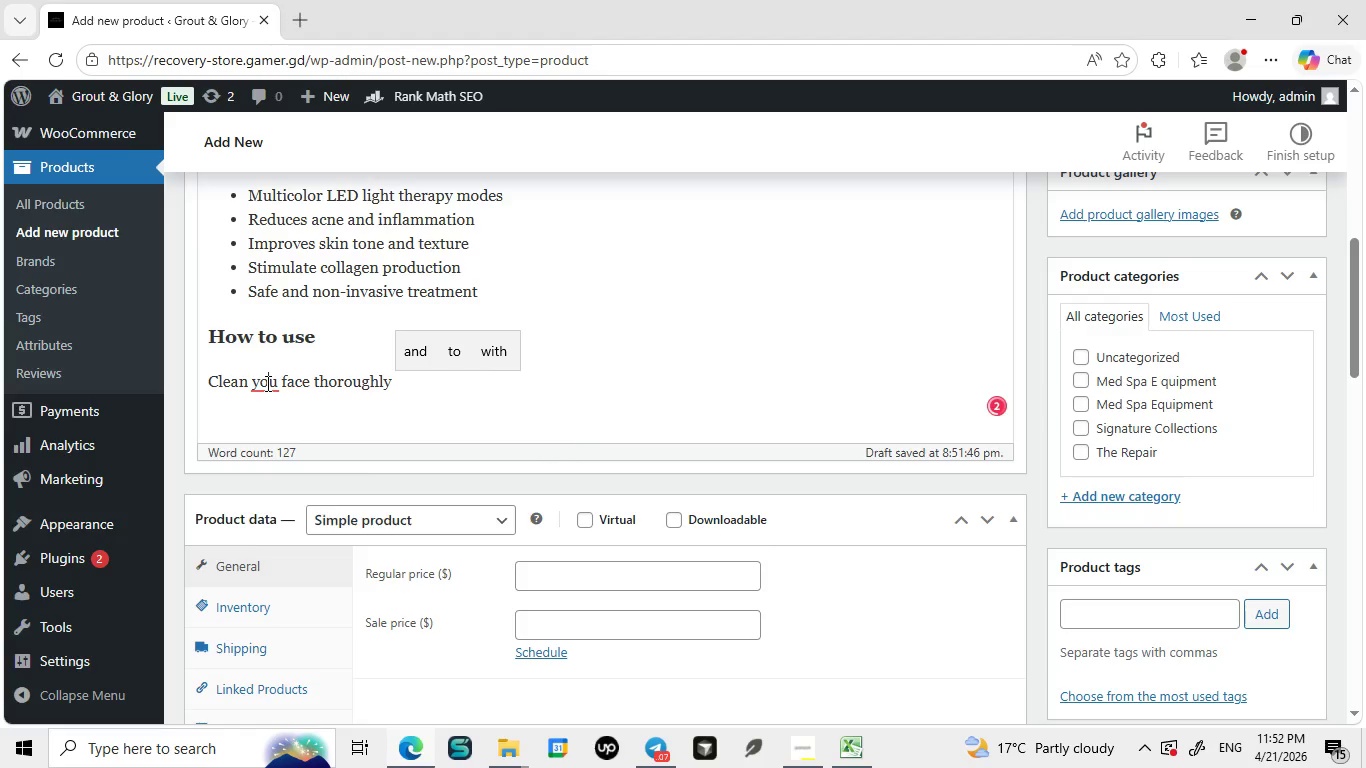 
left_click([266, 383])
 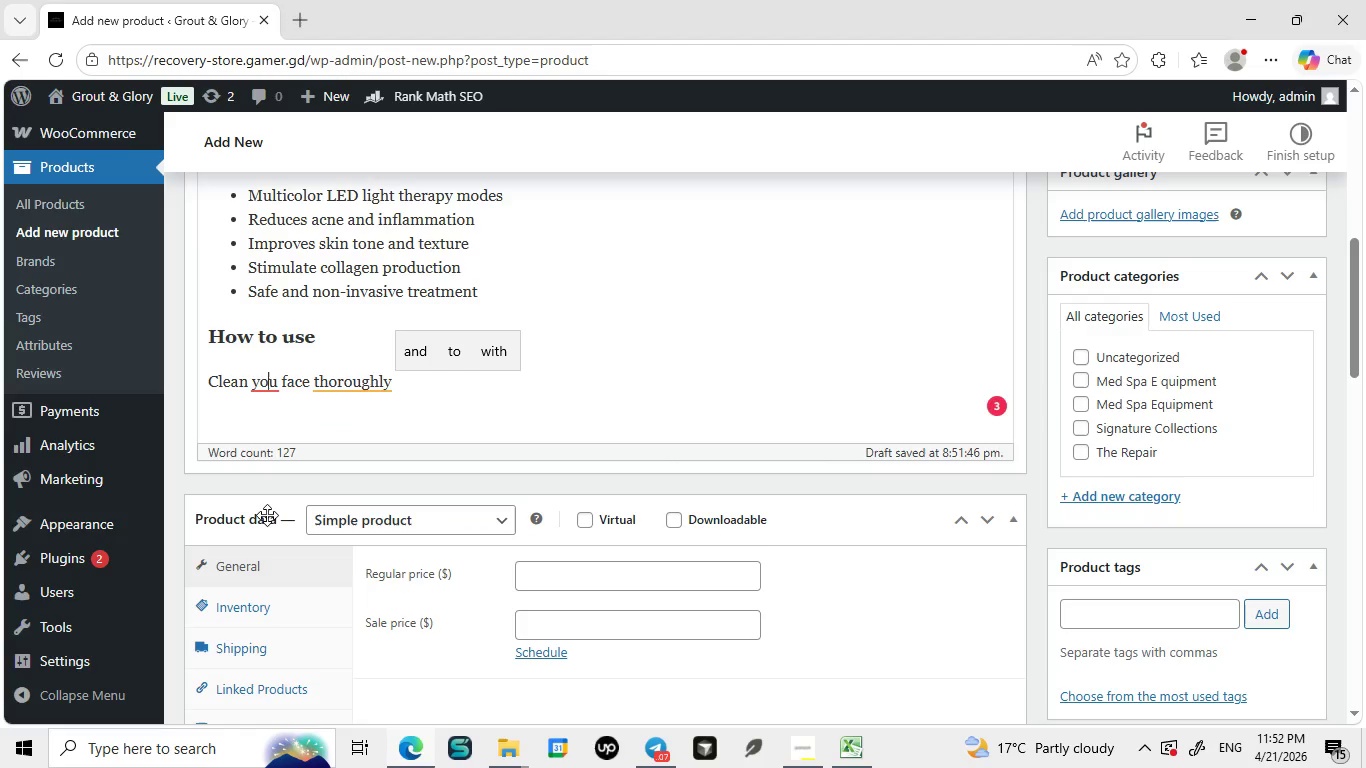 
left_click([267, 515])
 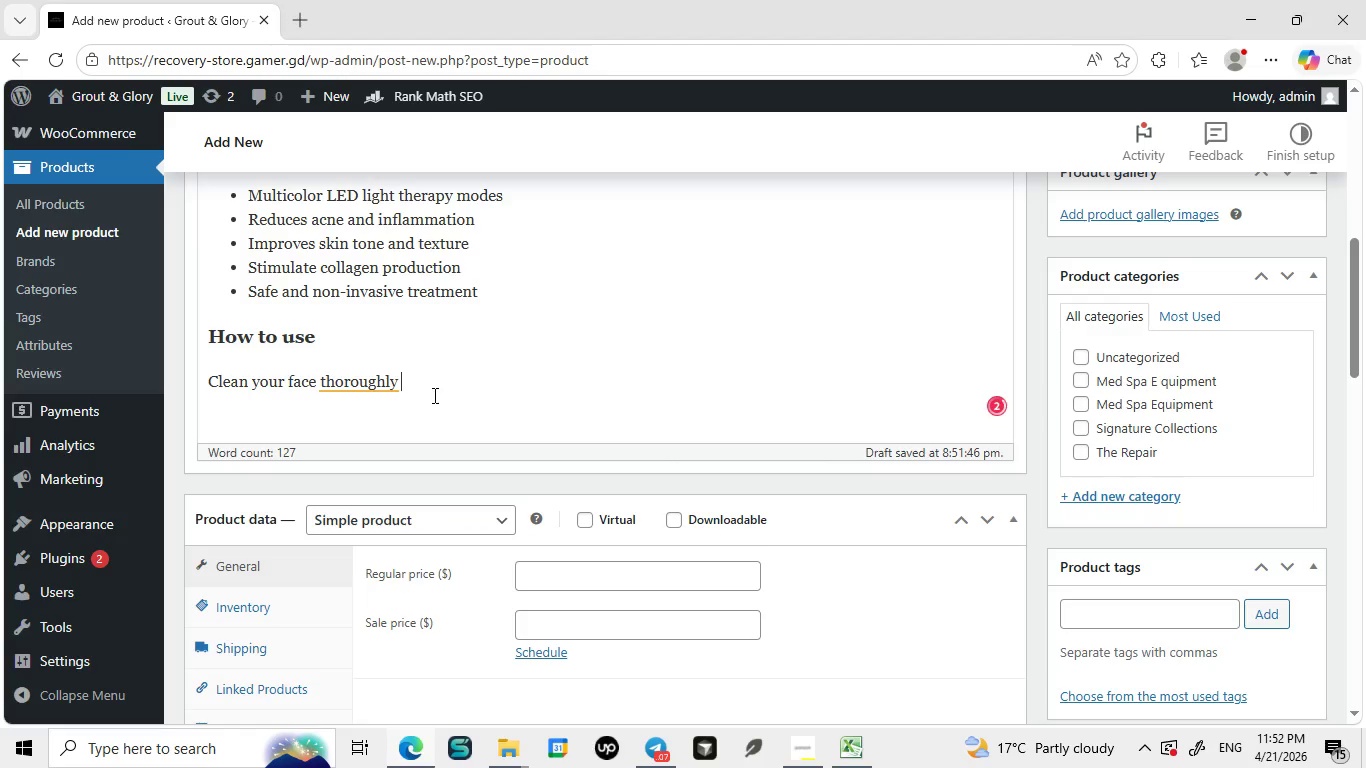 
left_click([433, 395])
 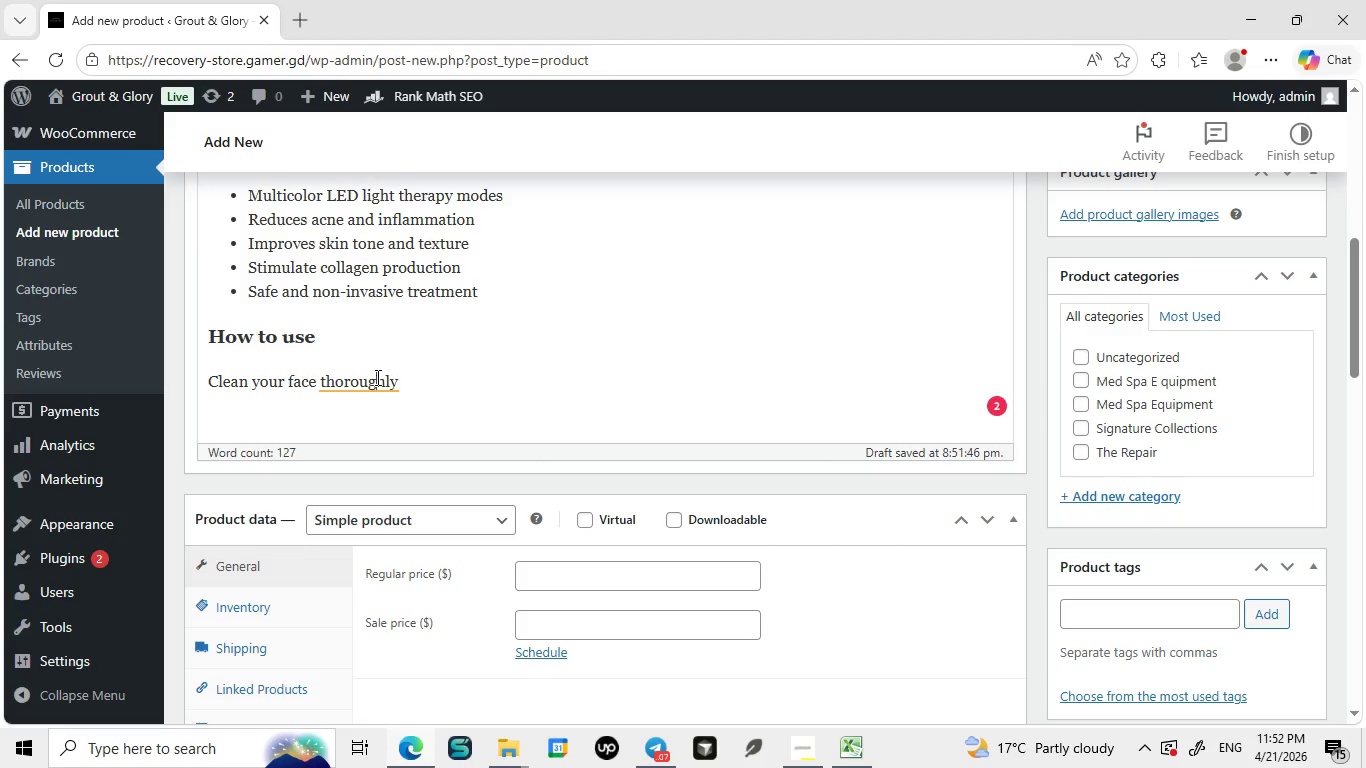 
left_click([376, 377])
 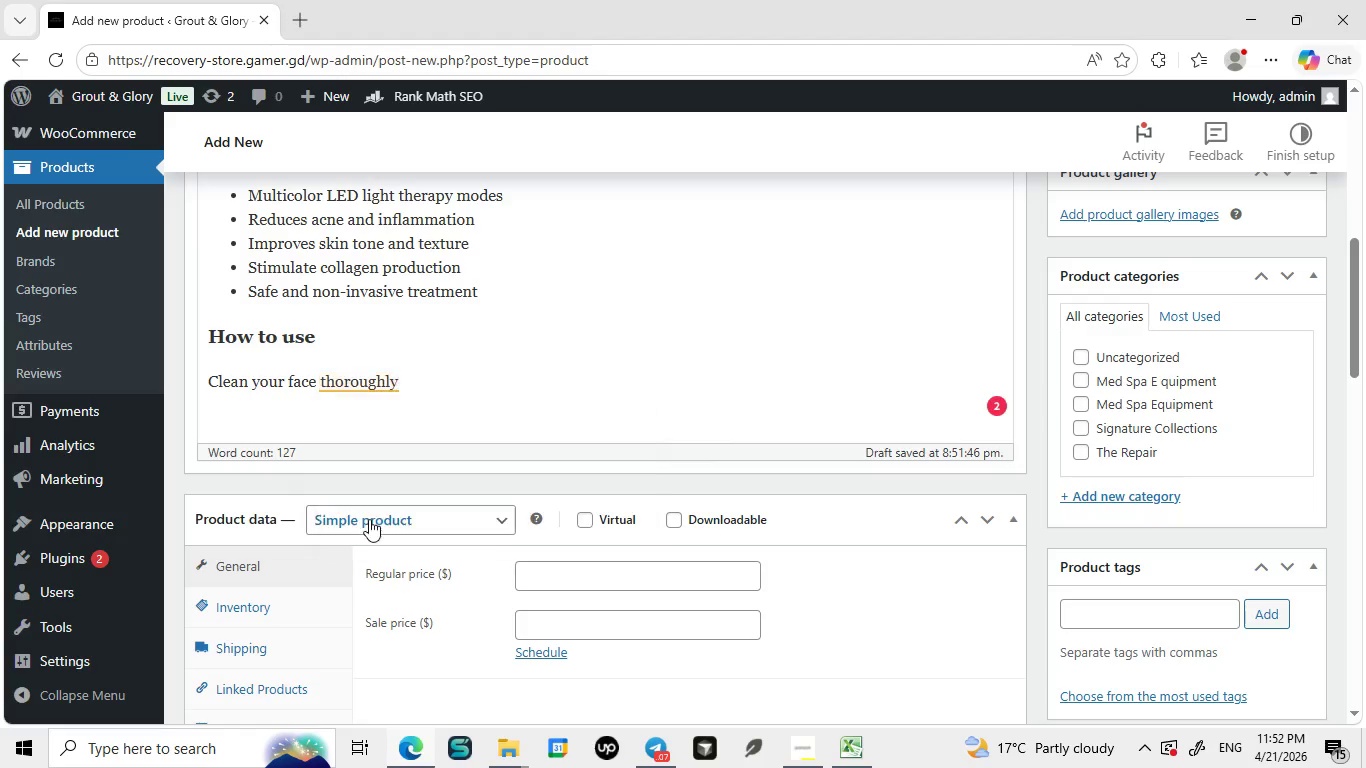 
left_click([369, 519])
 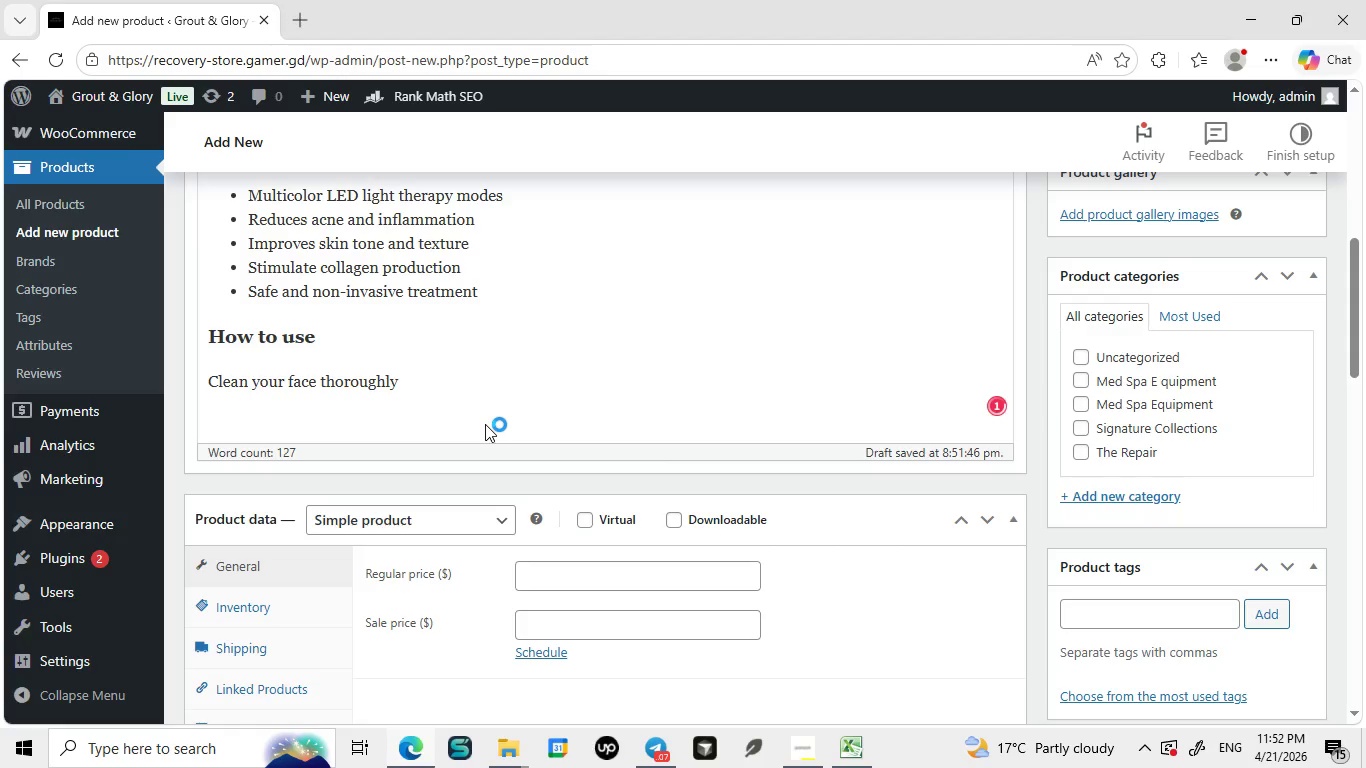 
key(Backspace)
type( before use. Place the mask securely and)
 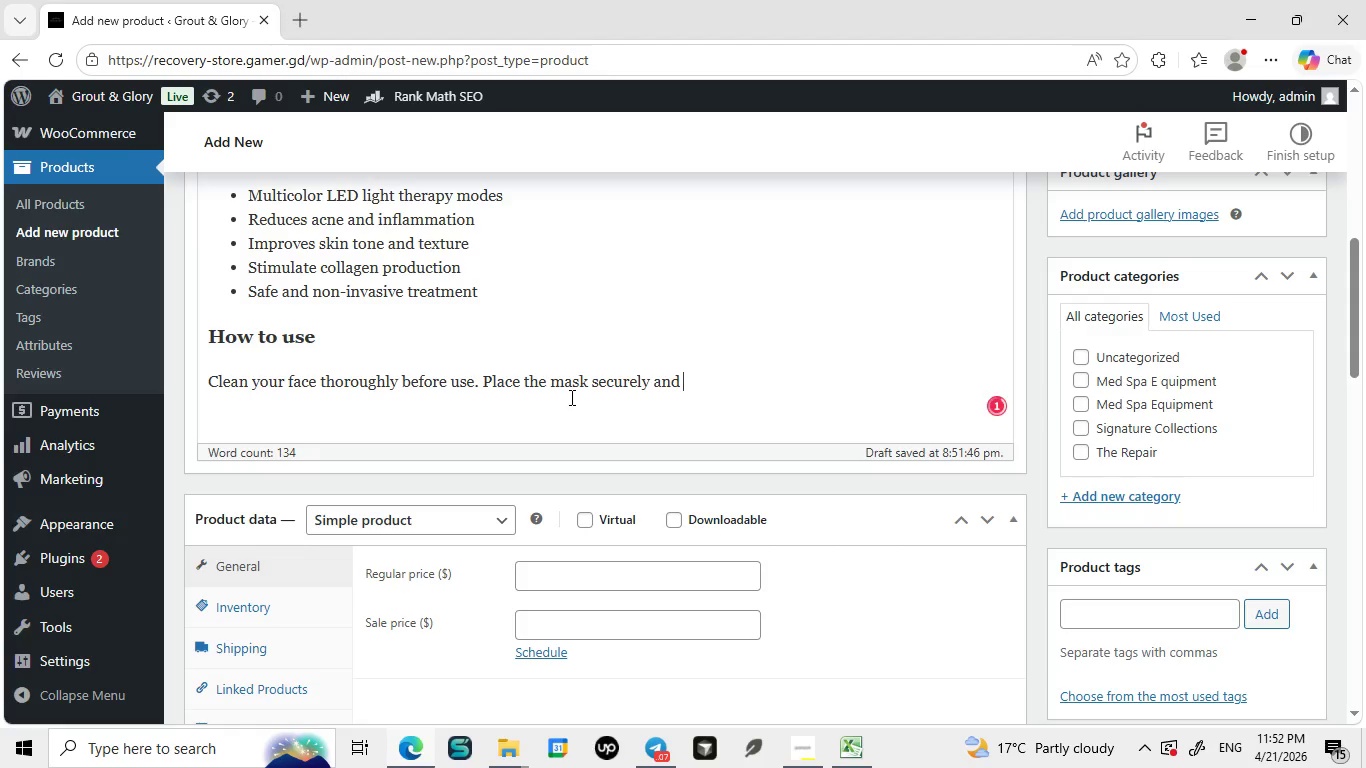 
type( select)
 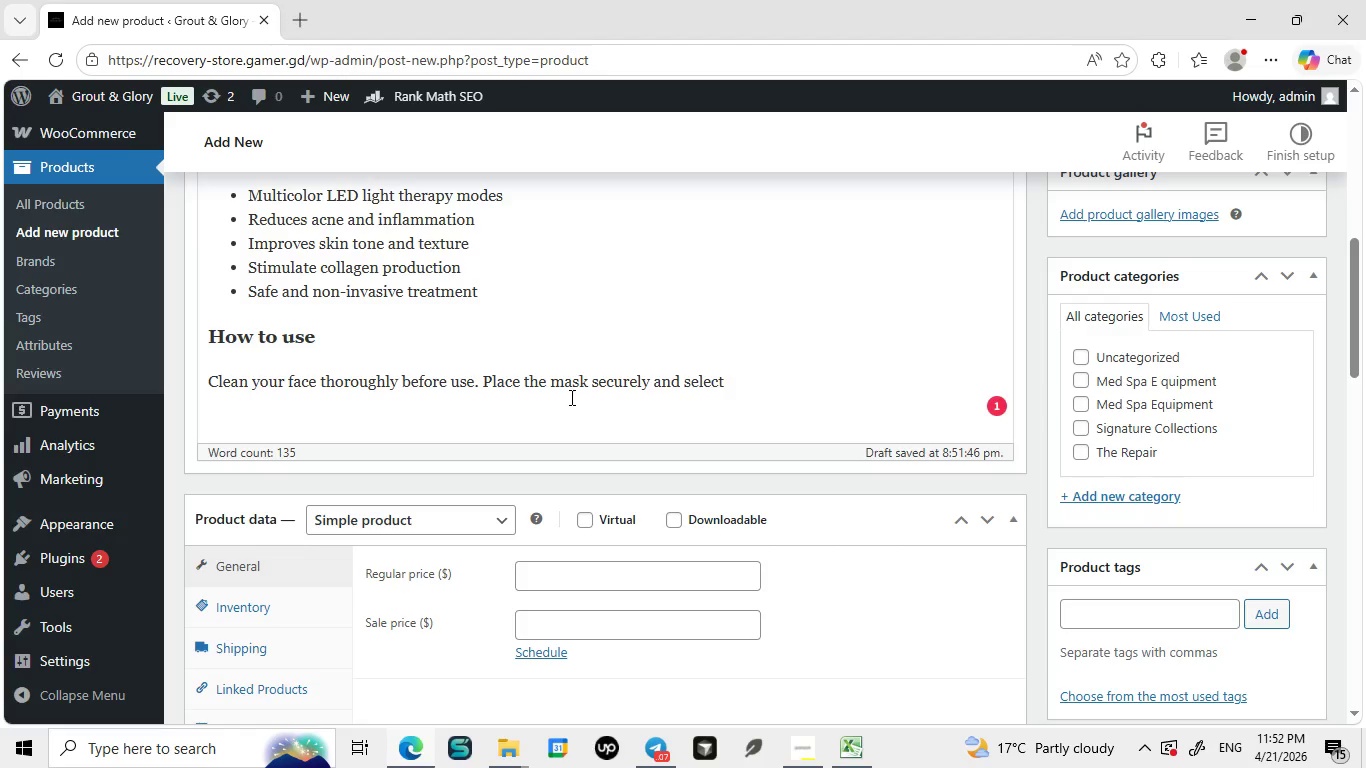 
type( your preferred light mode. Use consistenly for best results)
 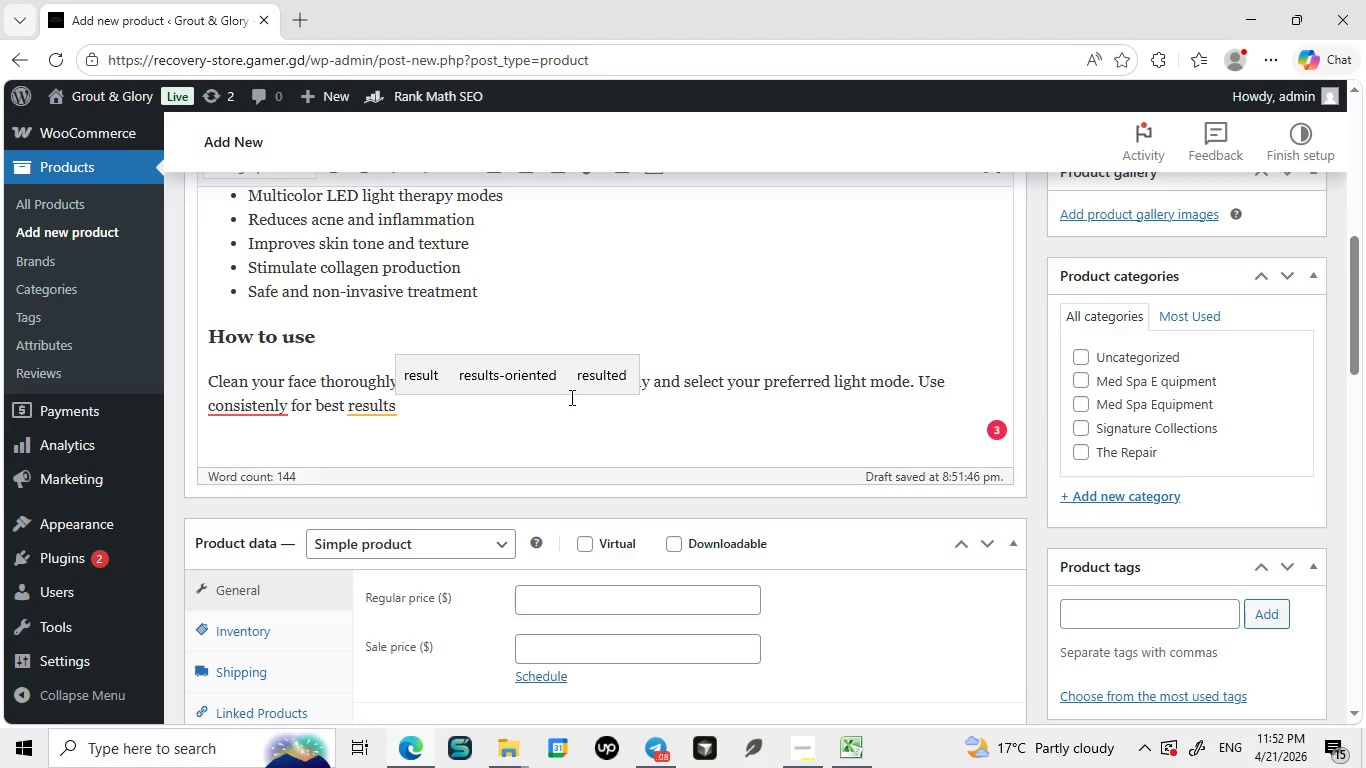 
key(Period)
 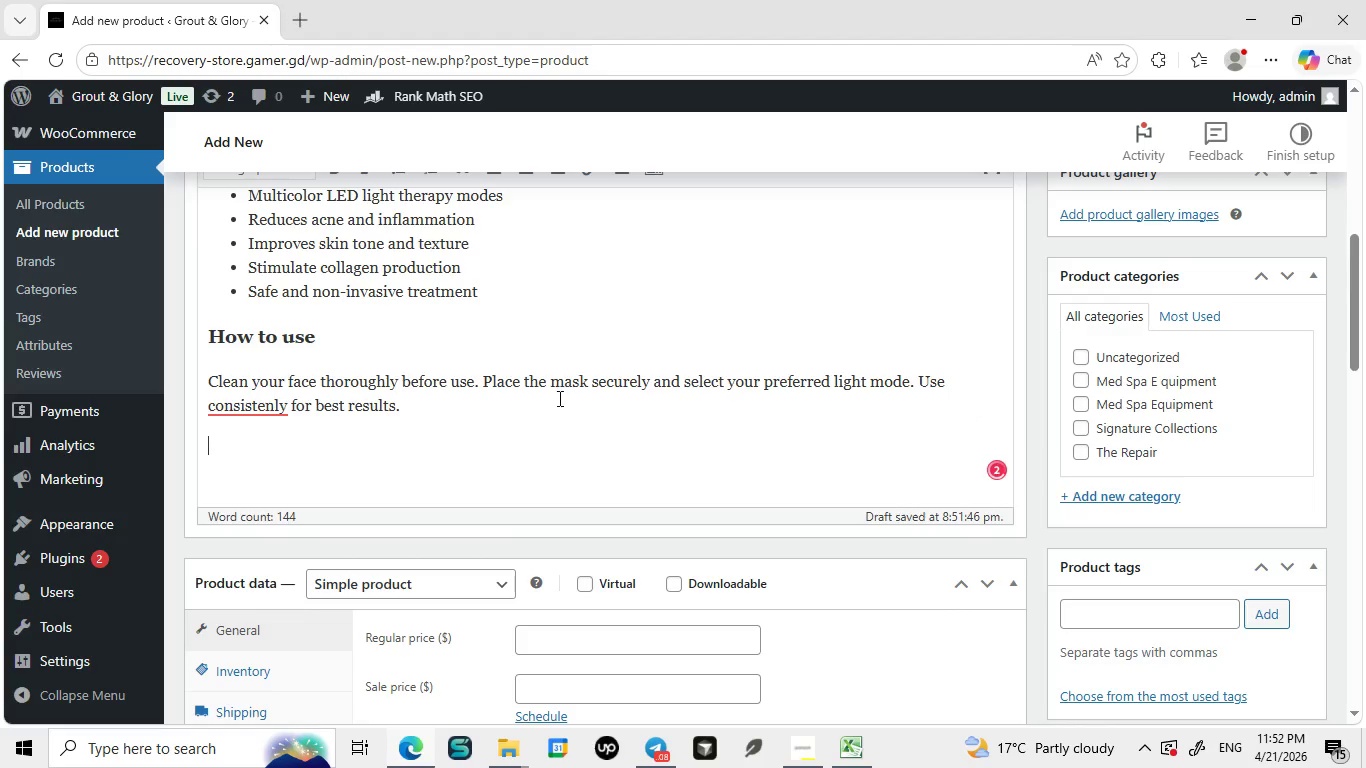 
key(Enter)
 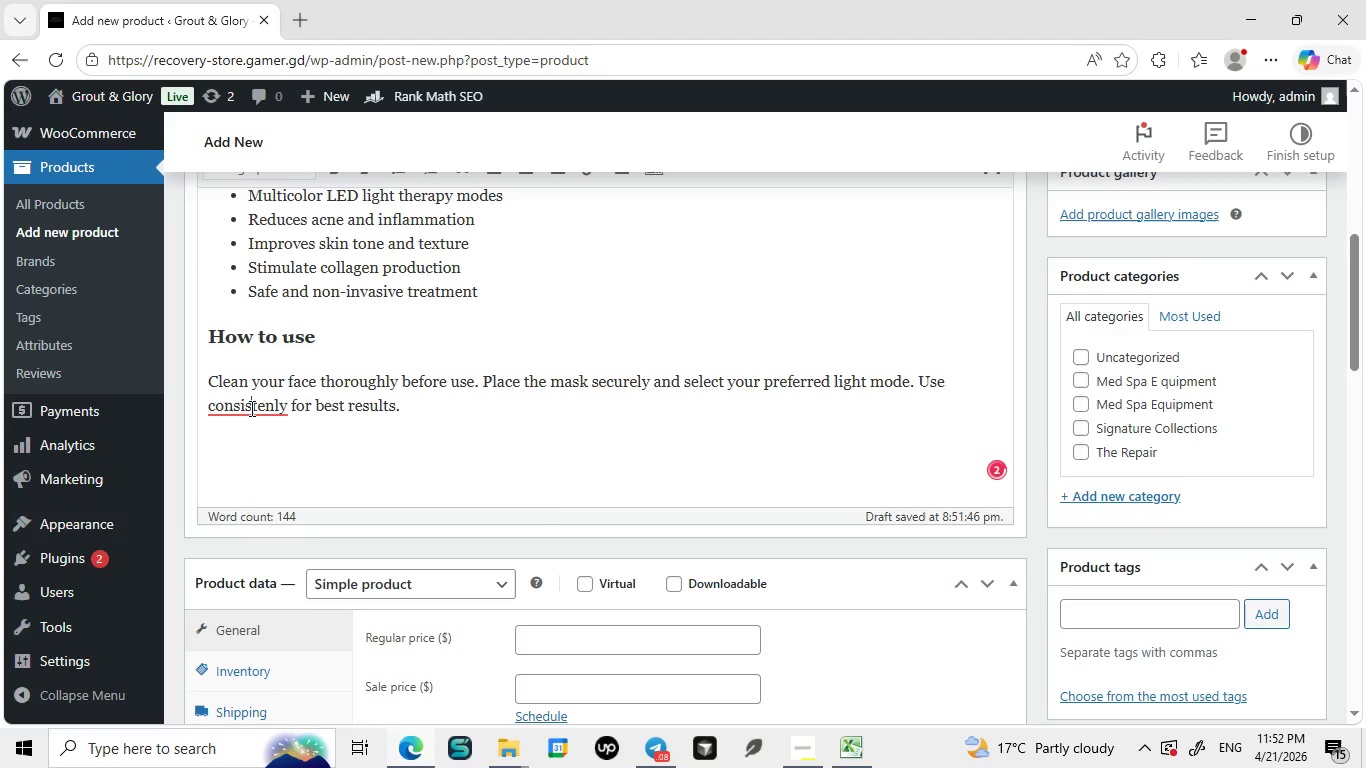 
left_click([250, 408])
 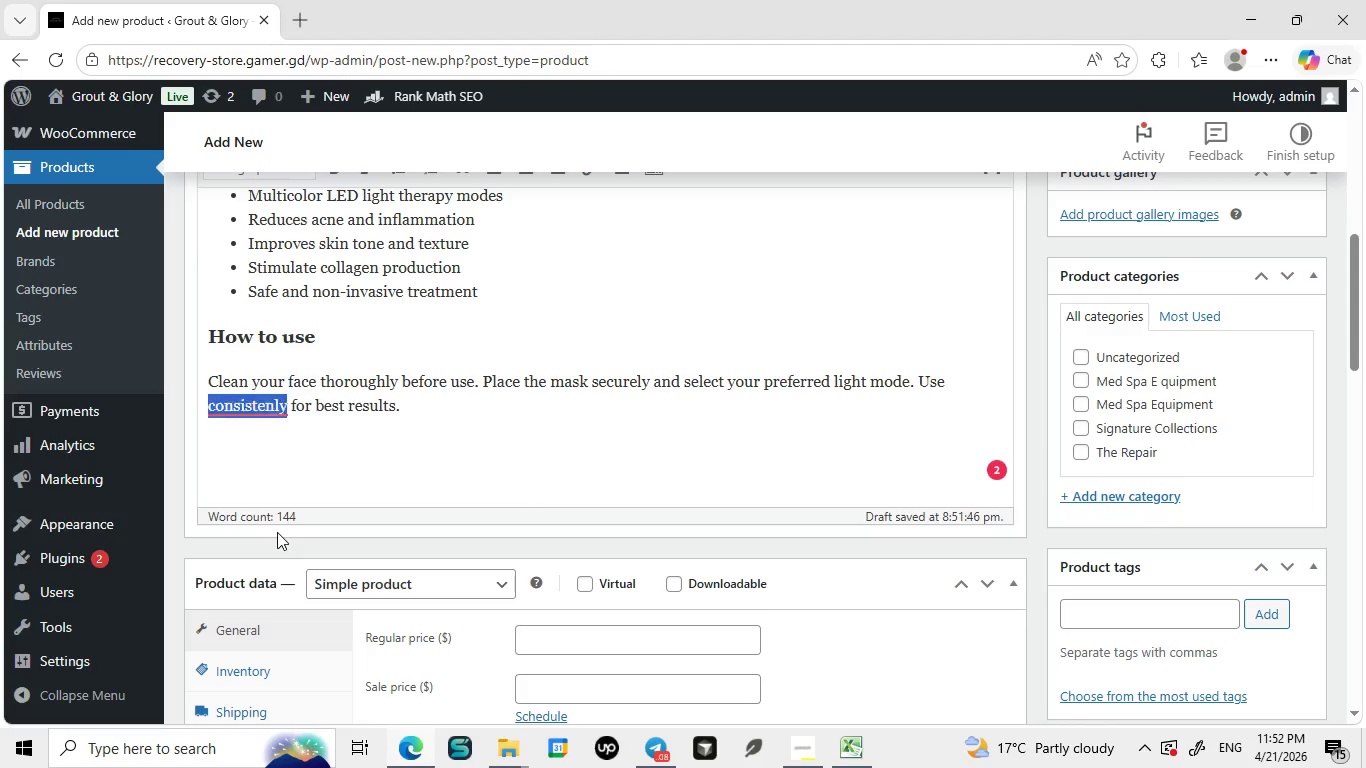 
left_click([277, 532])
 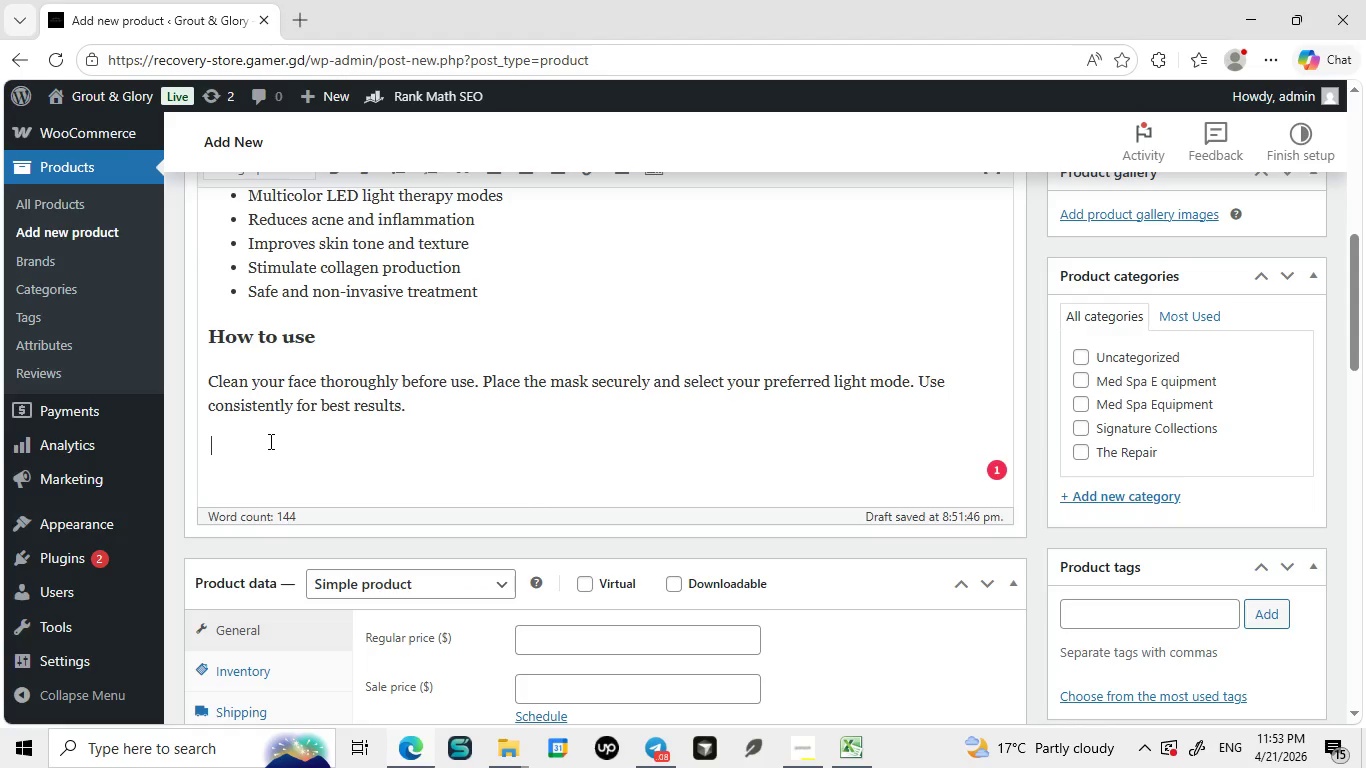 
left_click([269, 441])
 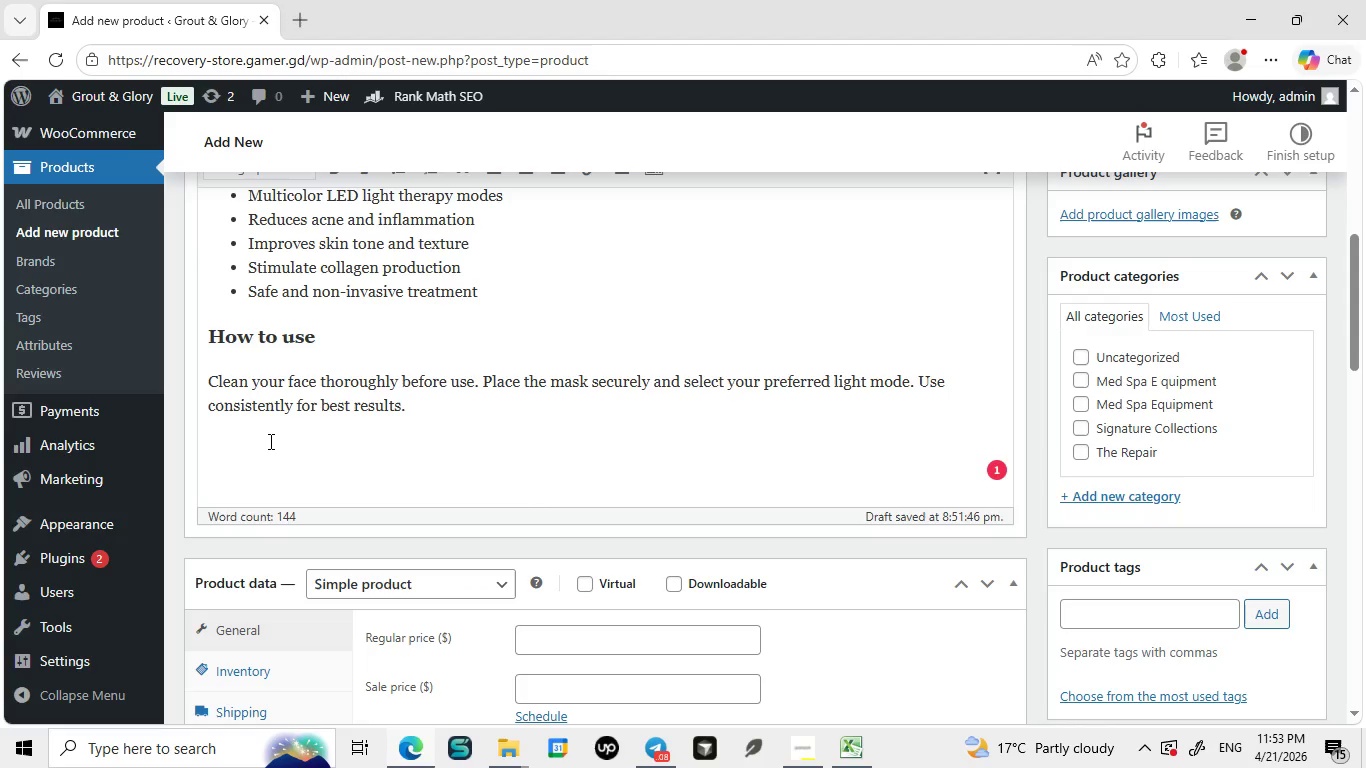 
wait(7.25)
 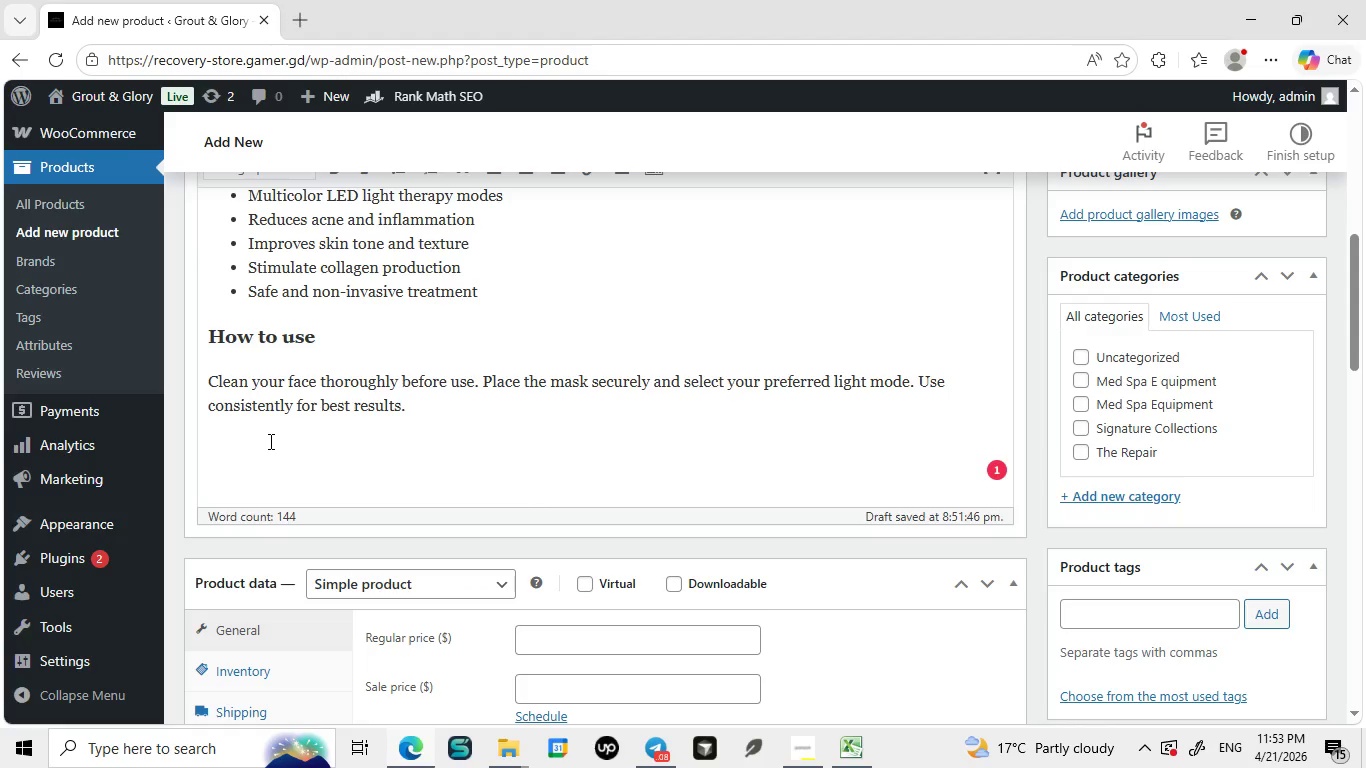 
type(you may also explore ou )
key(Backspace)
type(r)
 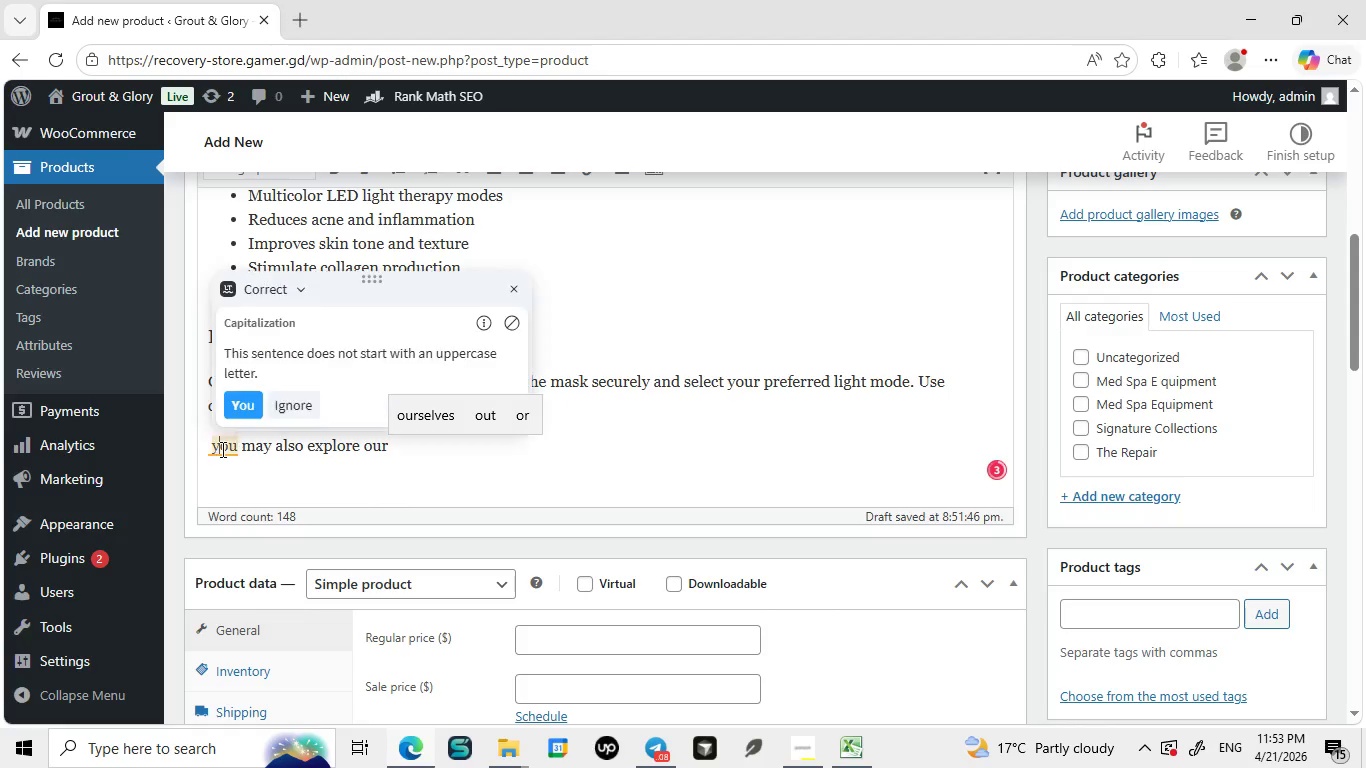 
left_click([221, 449])
 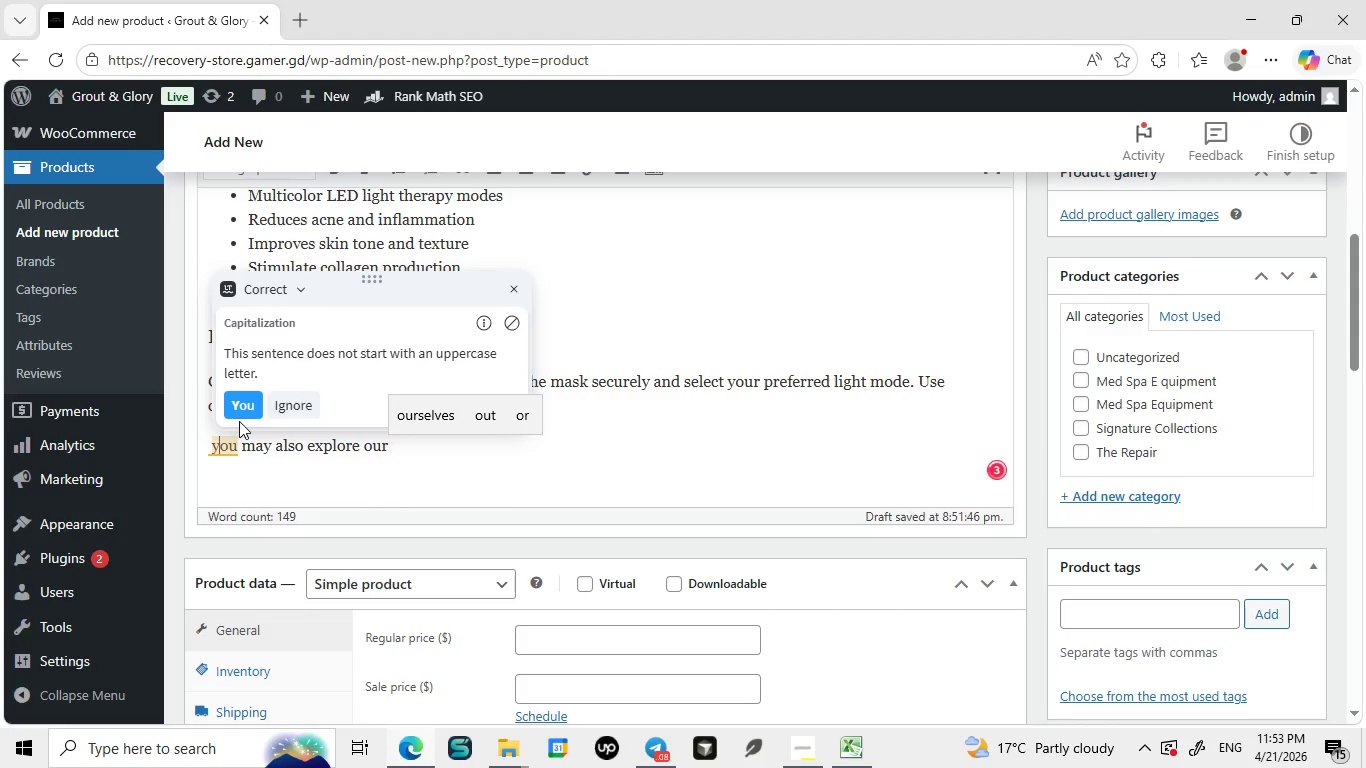 
left_click([239, 421])
 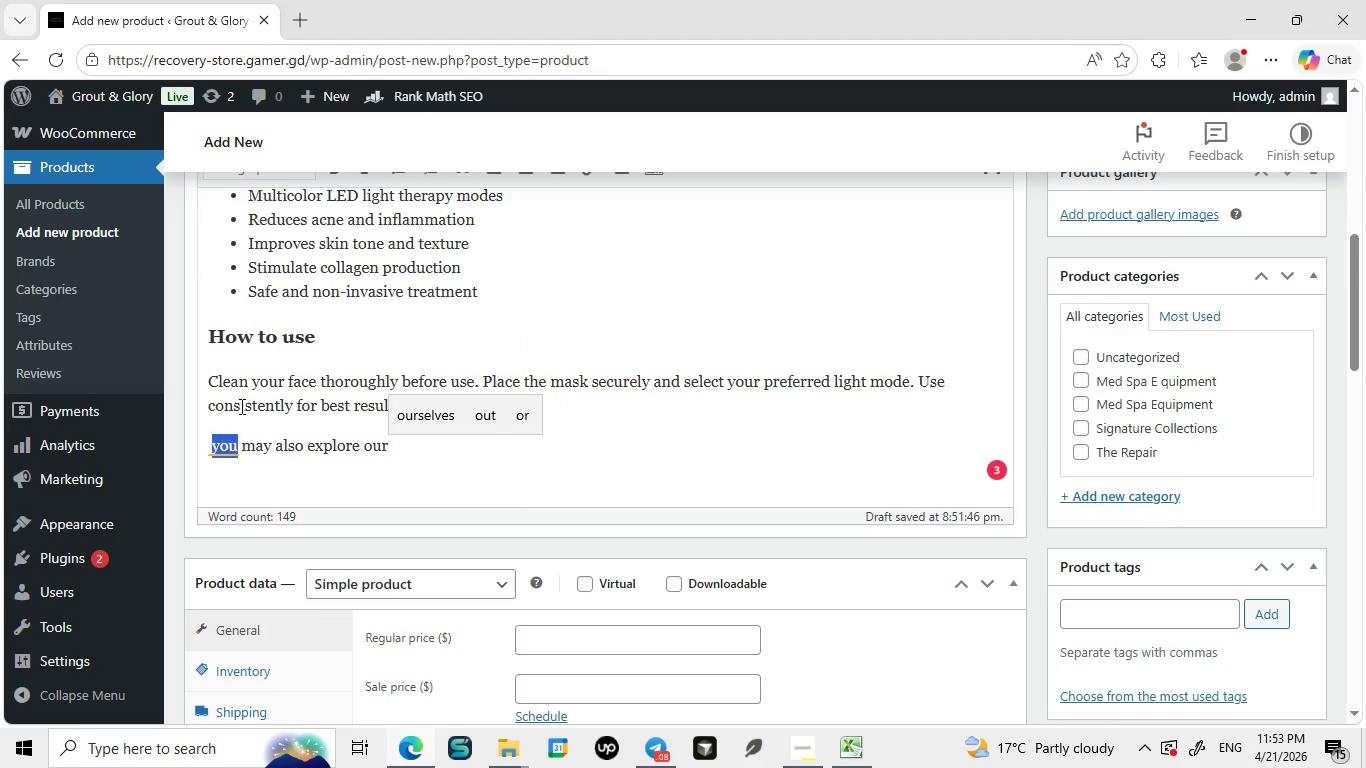 
left_click([240, 406])
 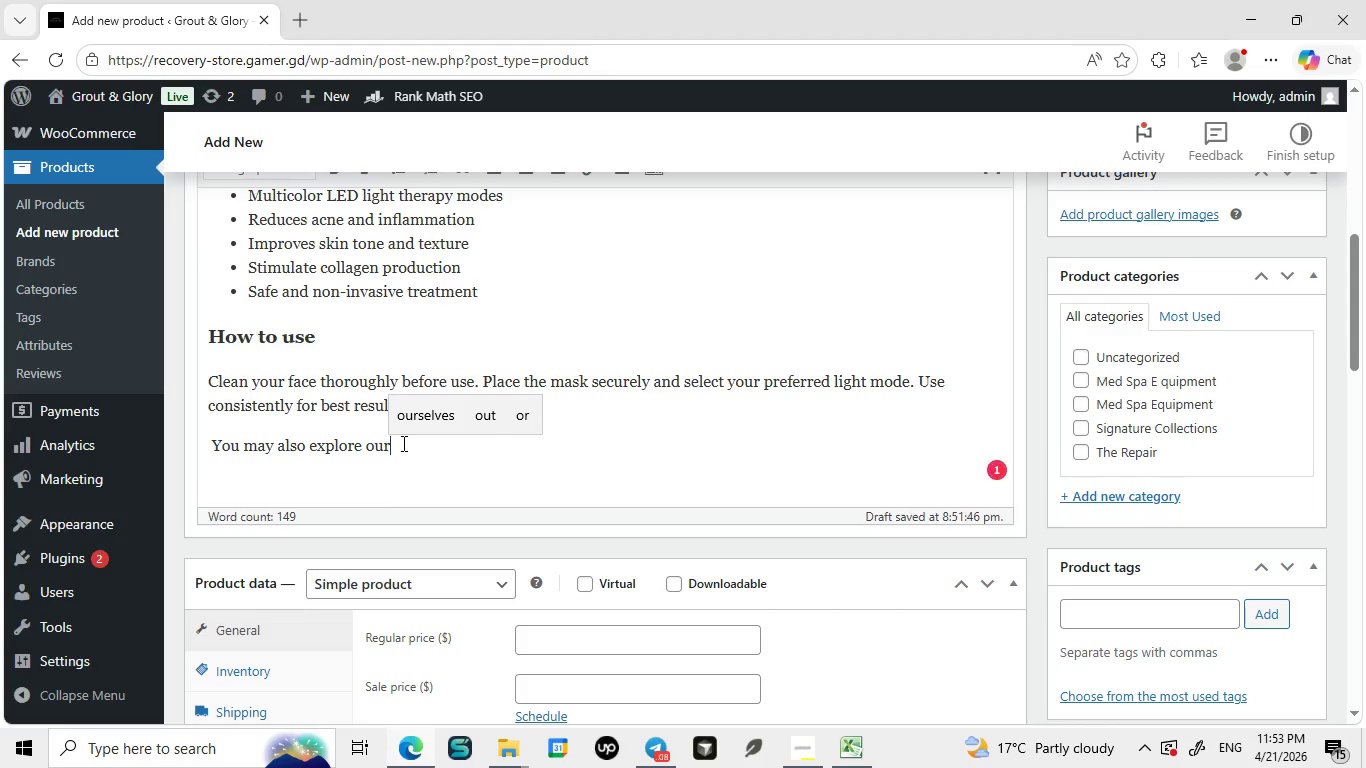 
left_click([402, 443])
 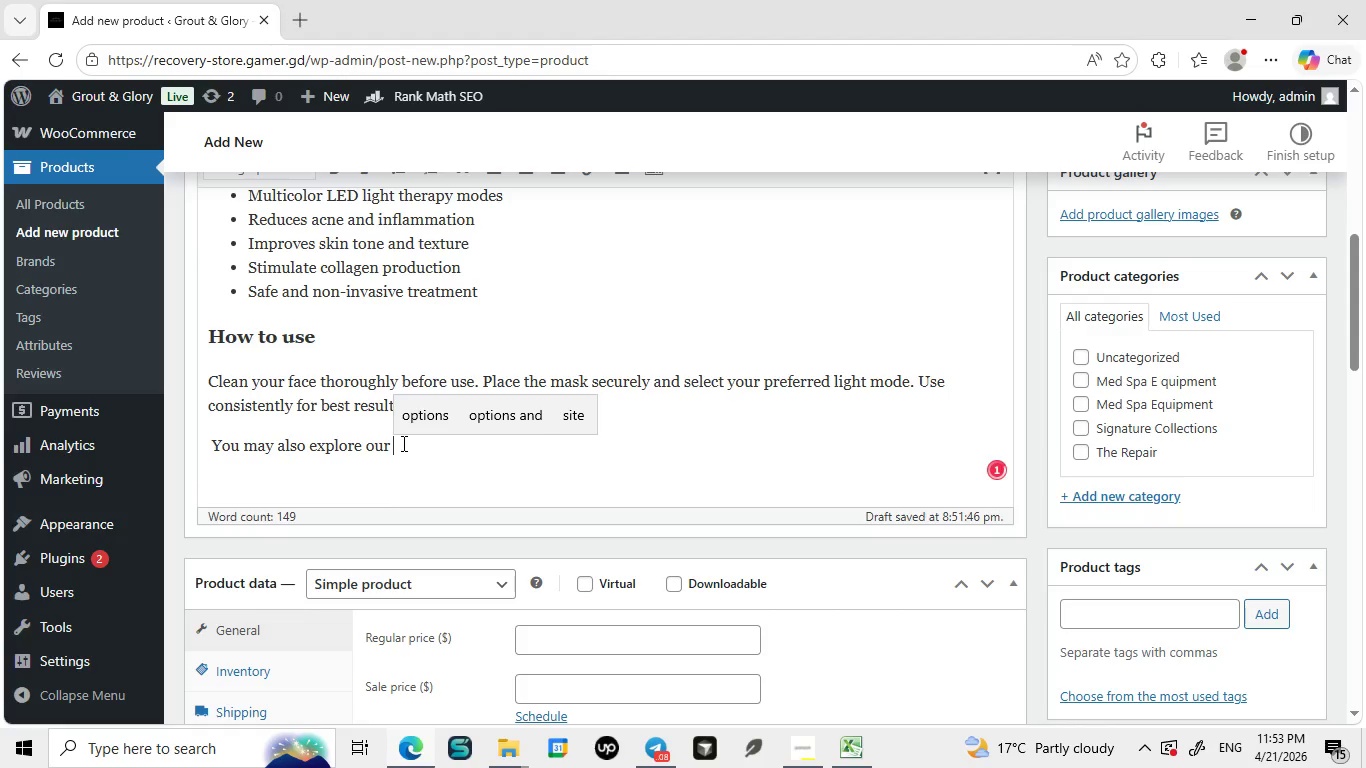 
type( Ultrasonic Skin Scrubber for deep pore cleaning)
 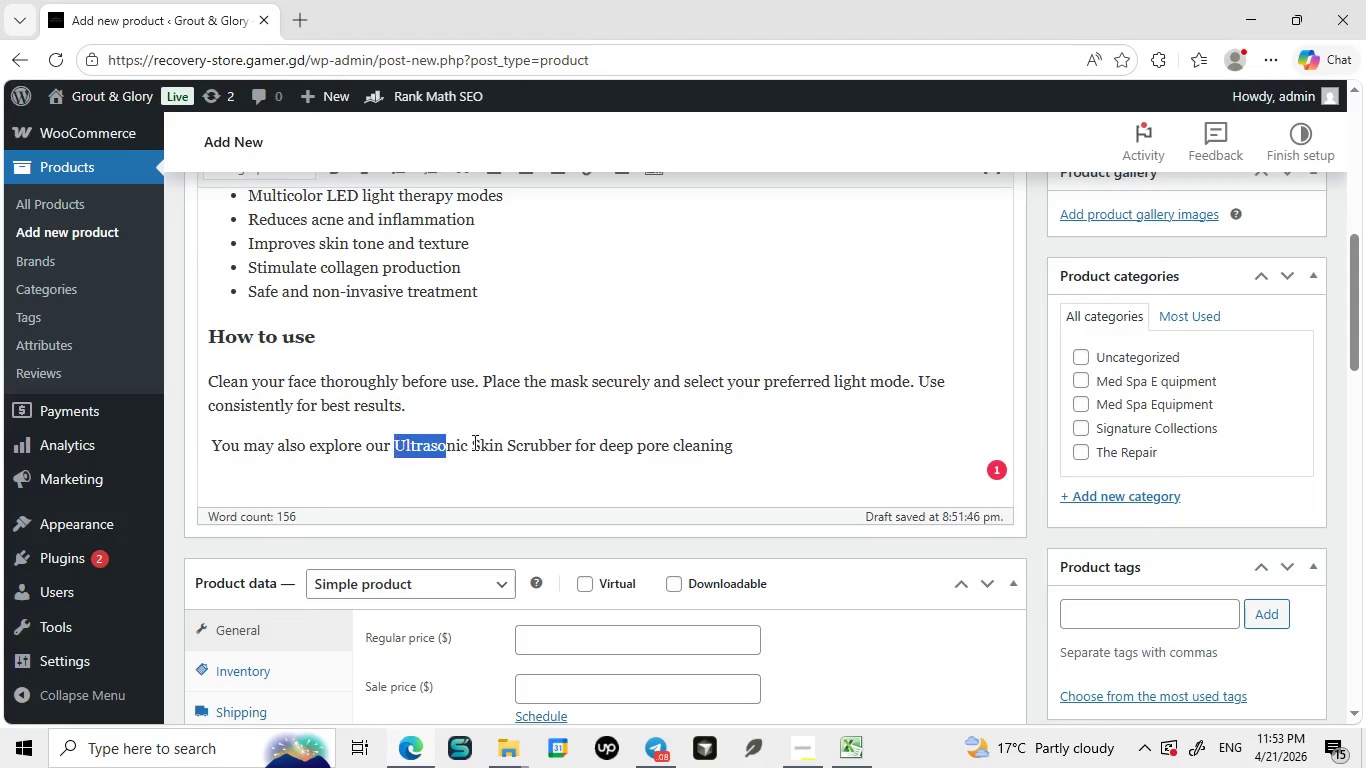 
left_click_drag(start_coordinate=[396, 447], to_coordinate=[575, 442])
 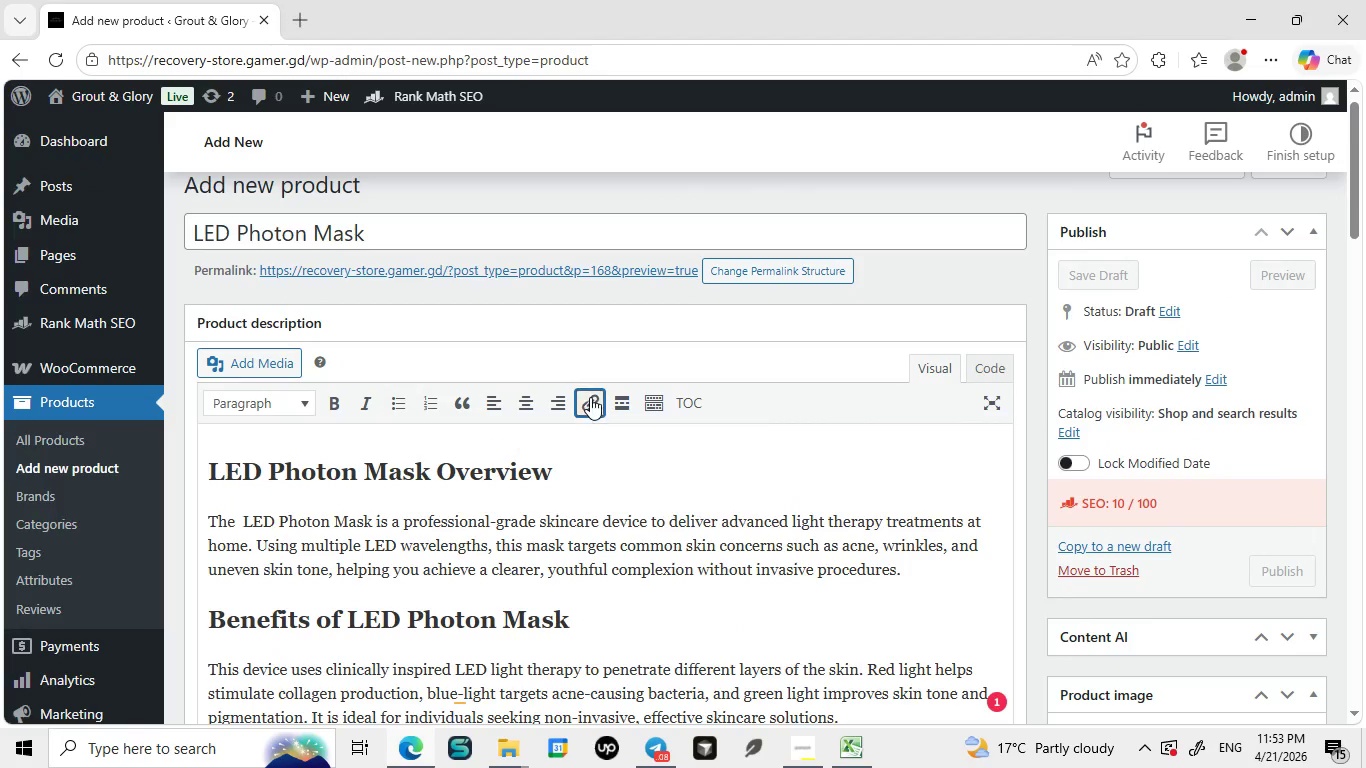 
left_click([590, 397])
 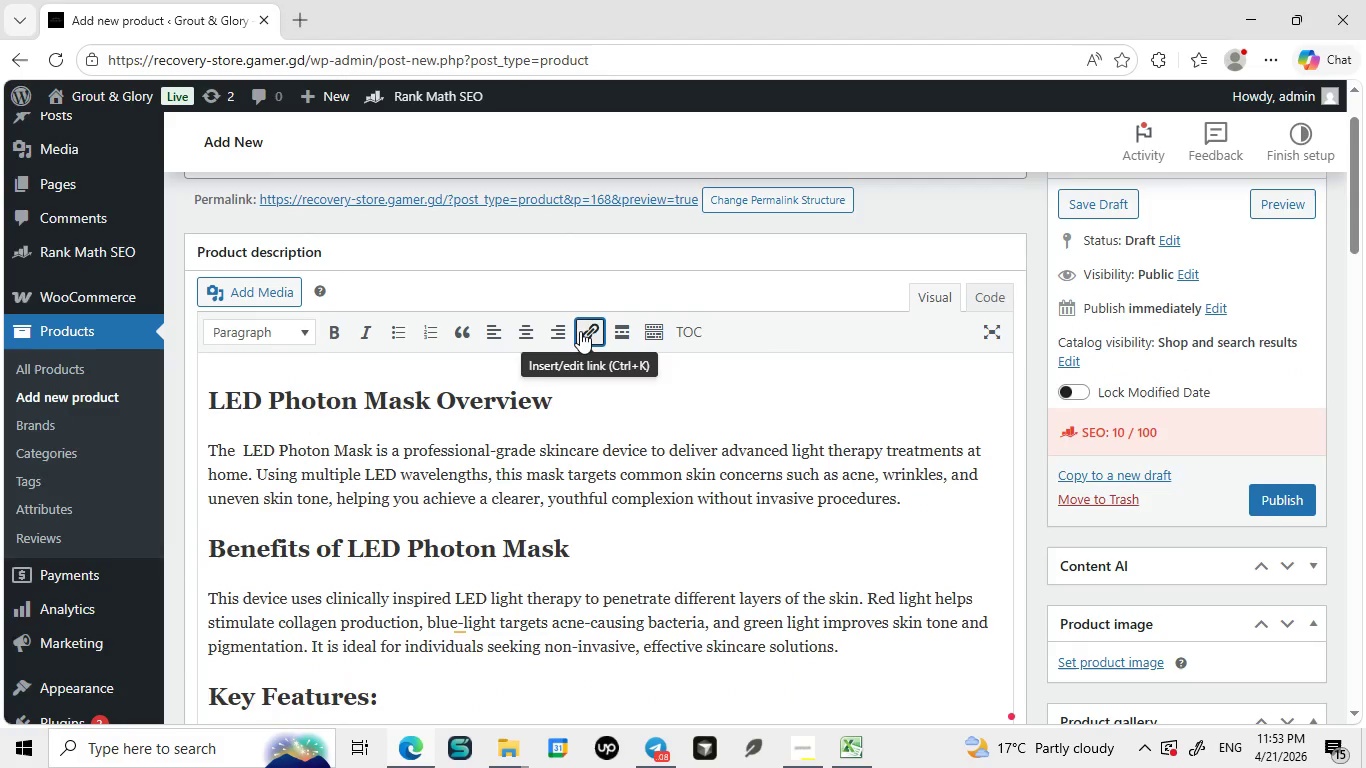 
left_click([580, 331])
 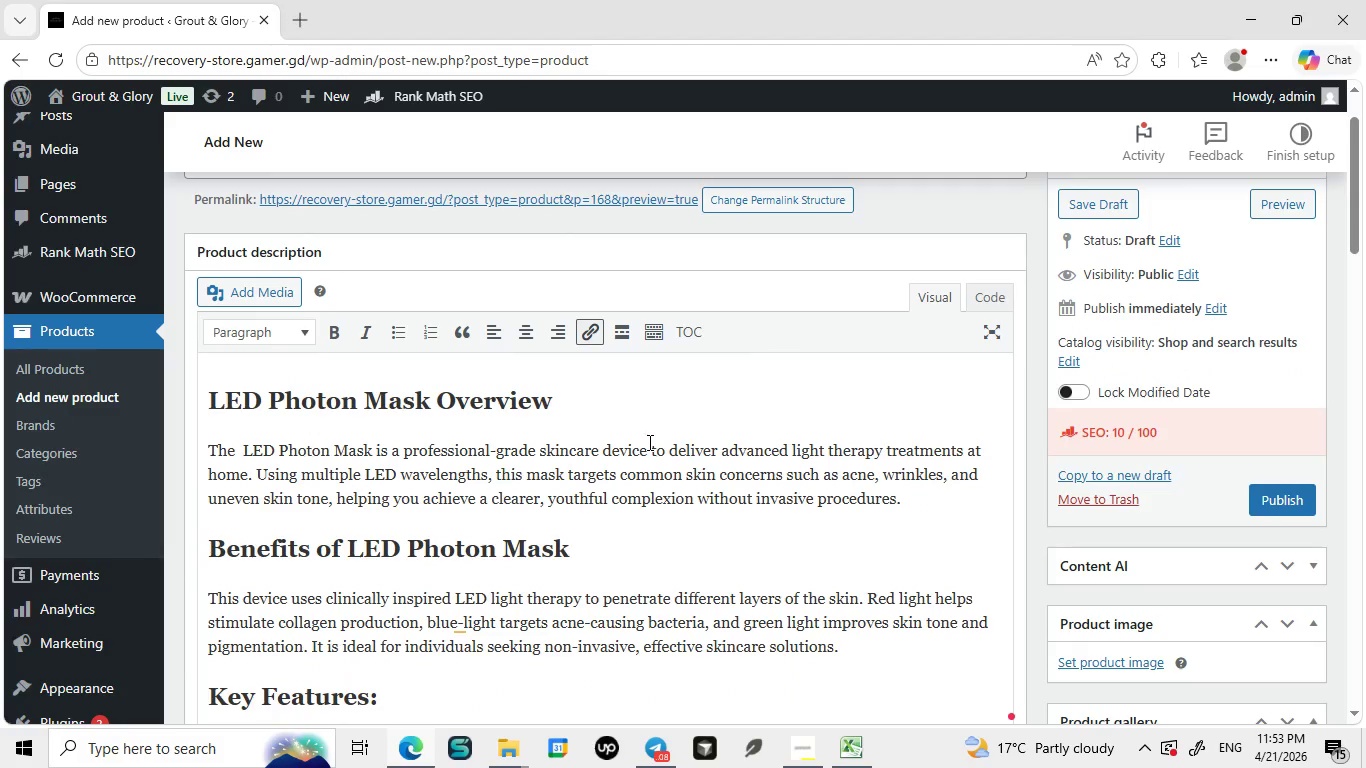 
mouse_move([621, 439])
 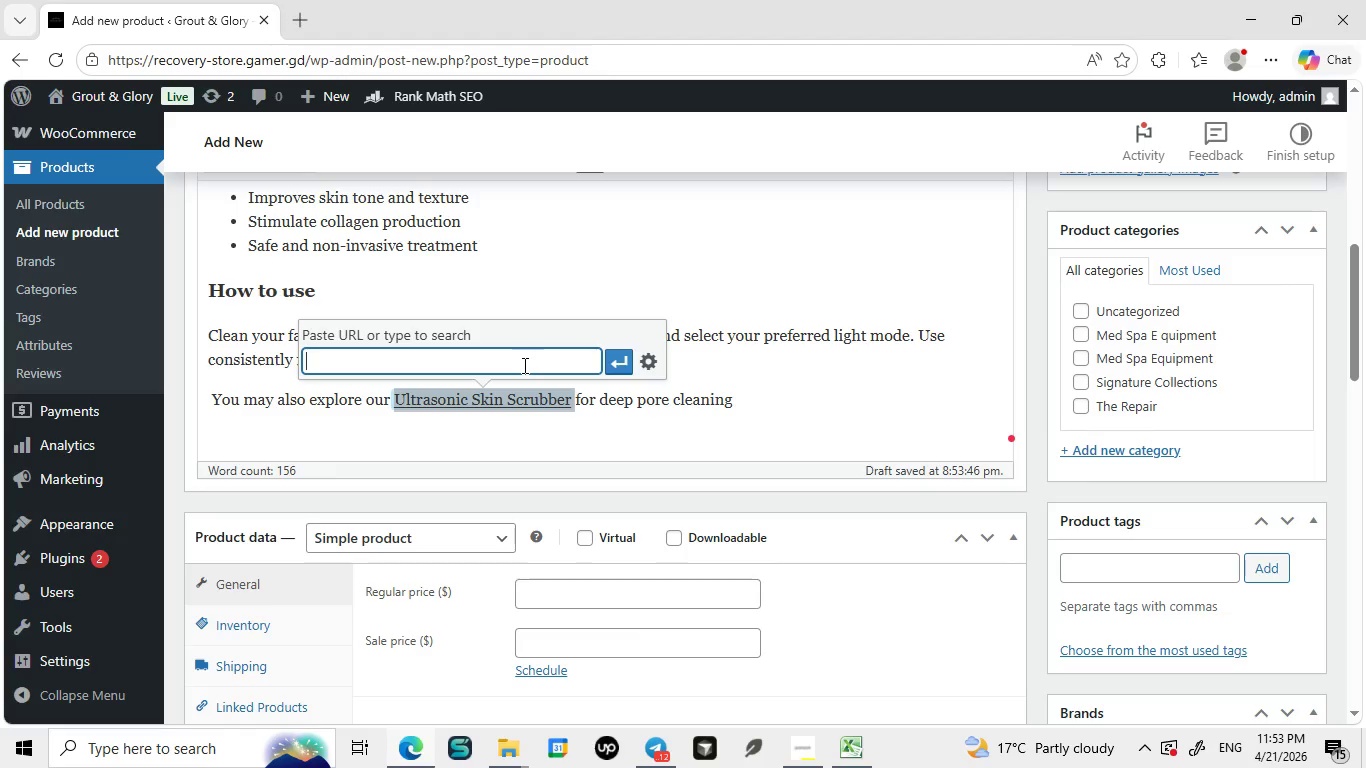 
type(Ultrasonic Skin D)
key(Backspace)
type(Scrubber)
 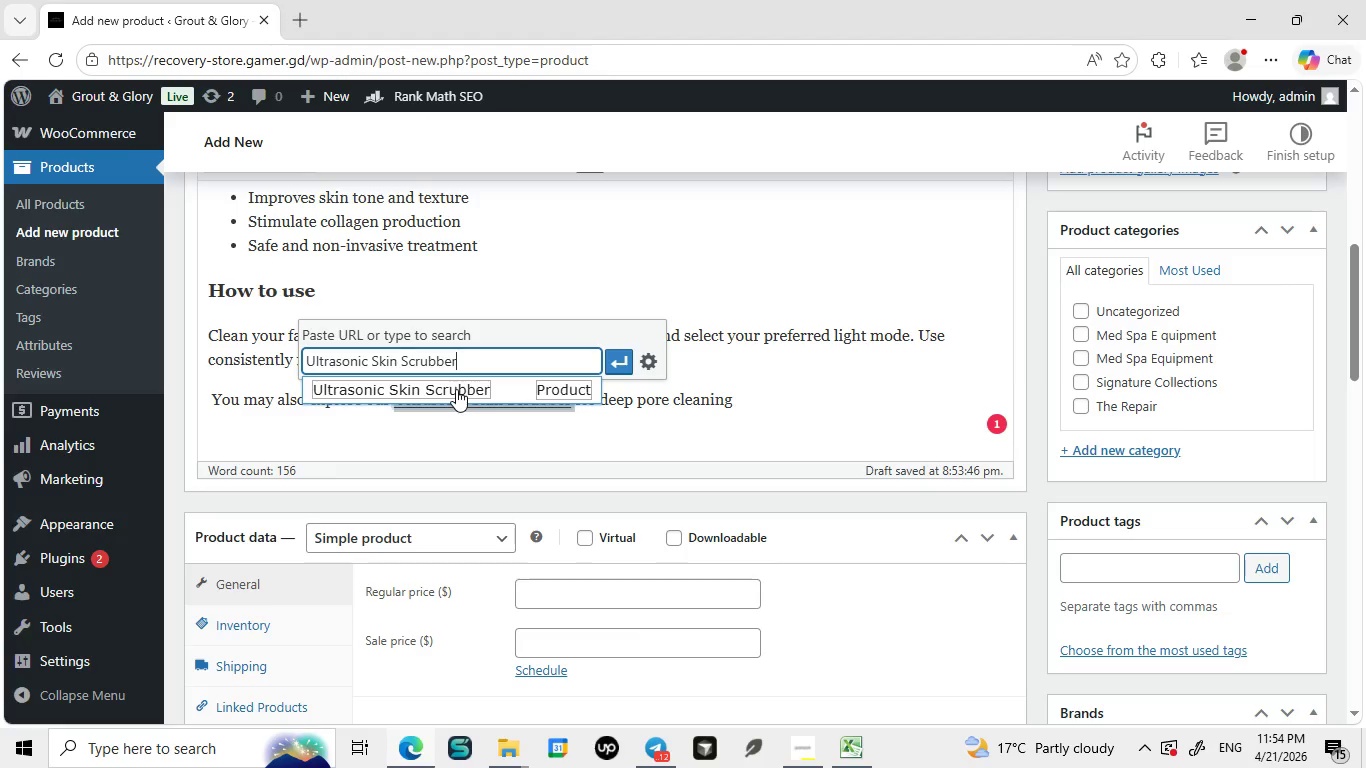 
wait(6.81)
 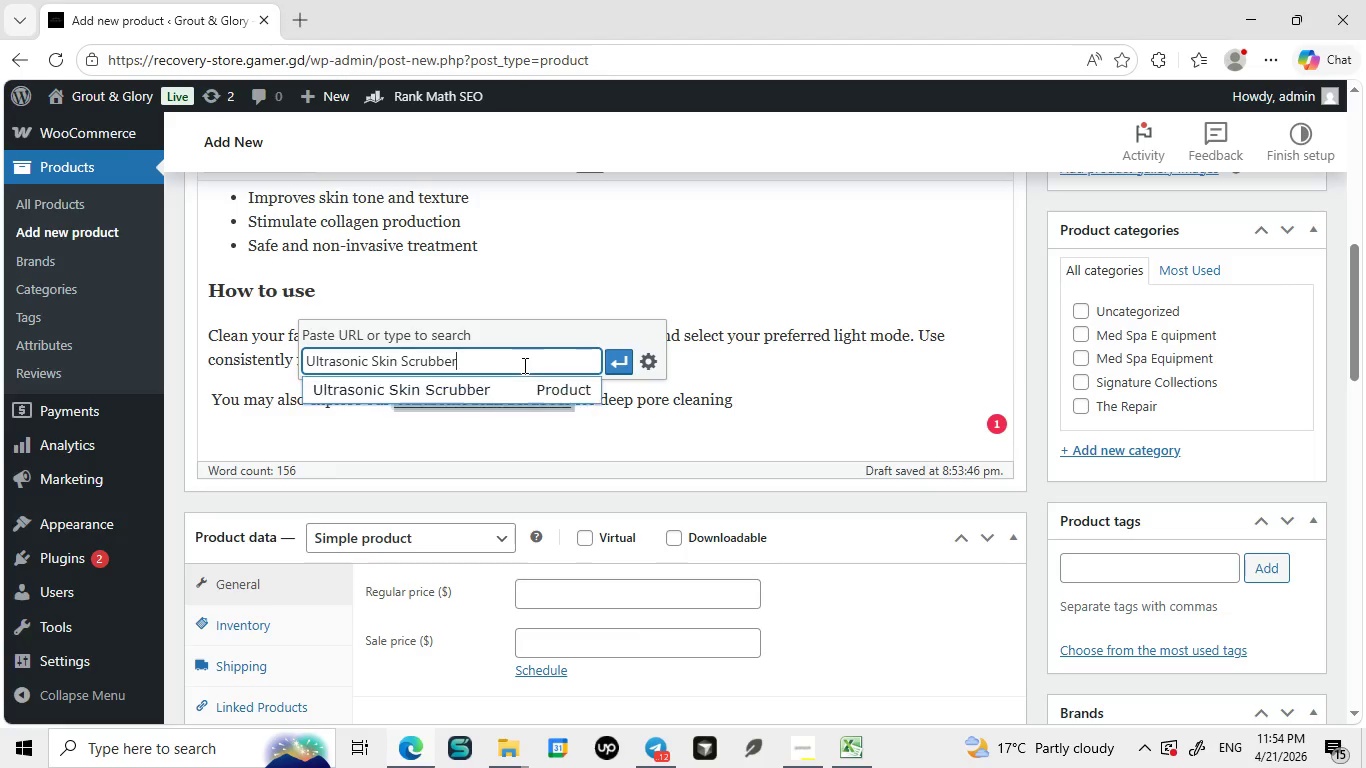 
double_click([456, 389])
 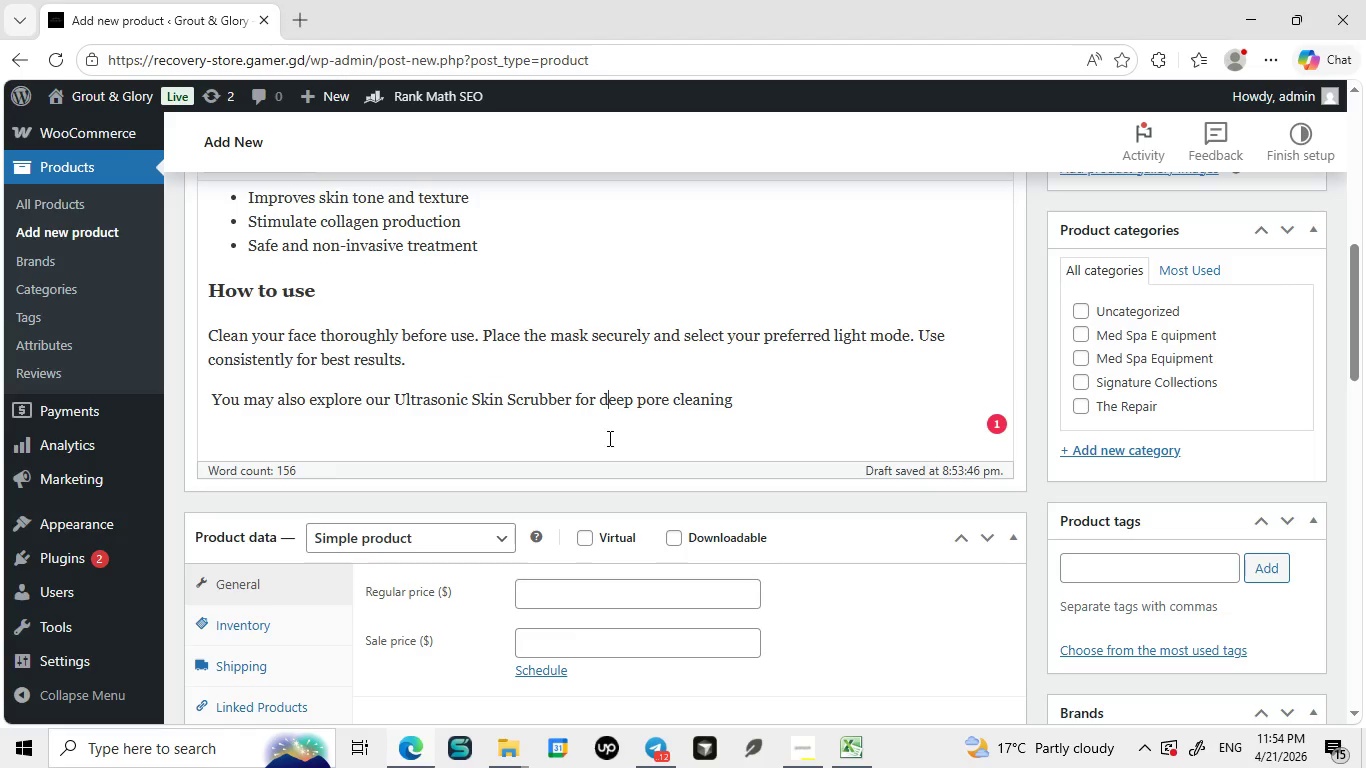 
left_click([608, 438])
 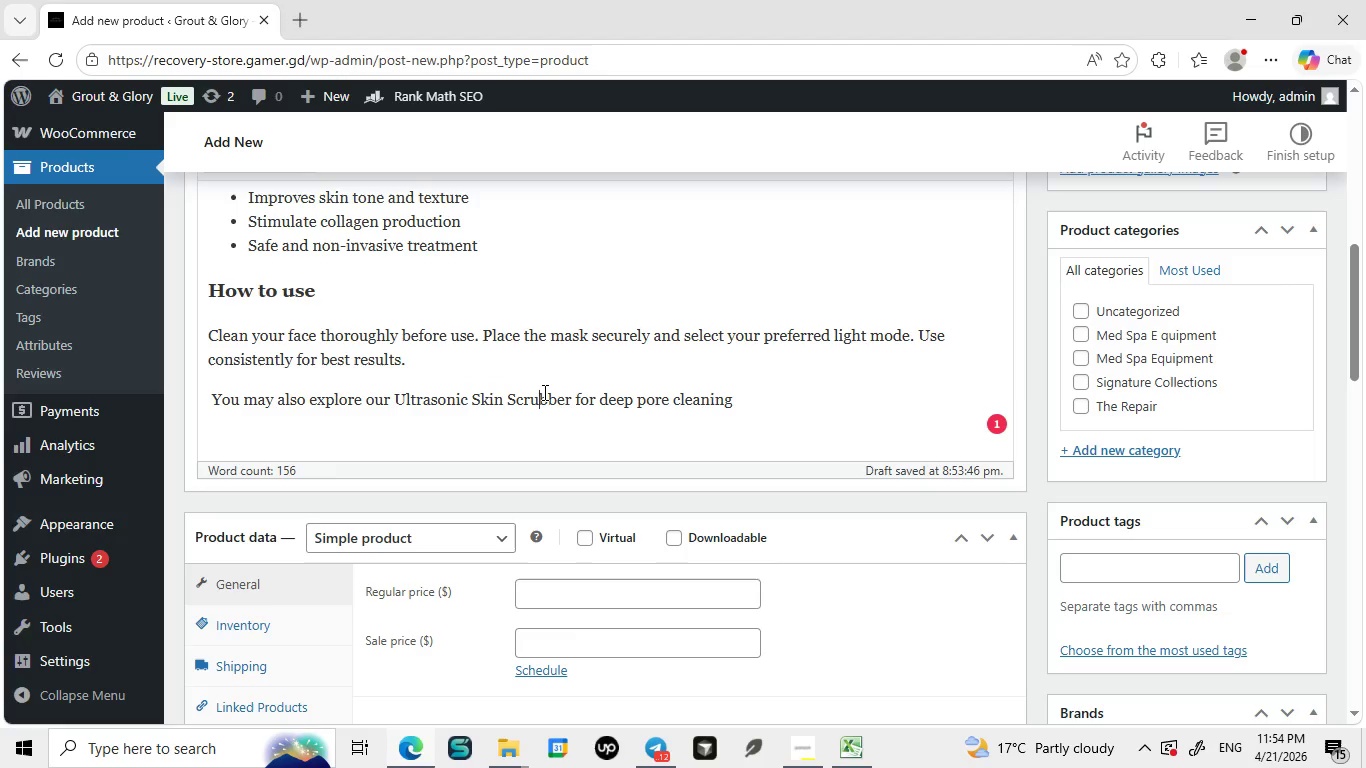 
left_click([543, 392])
 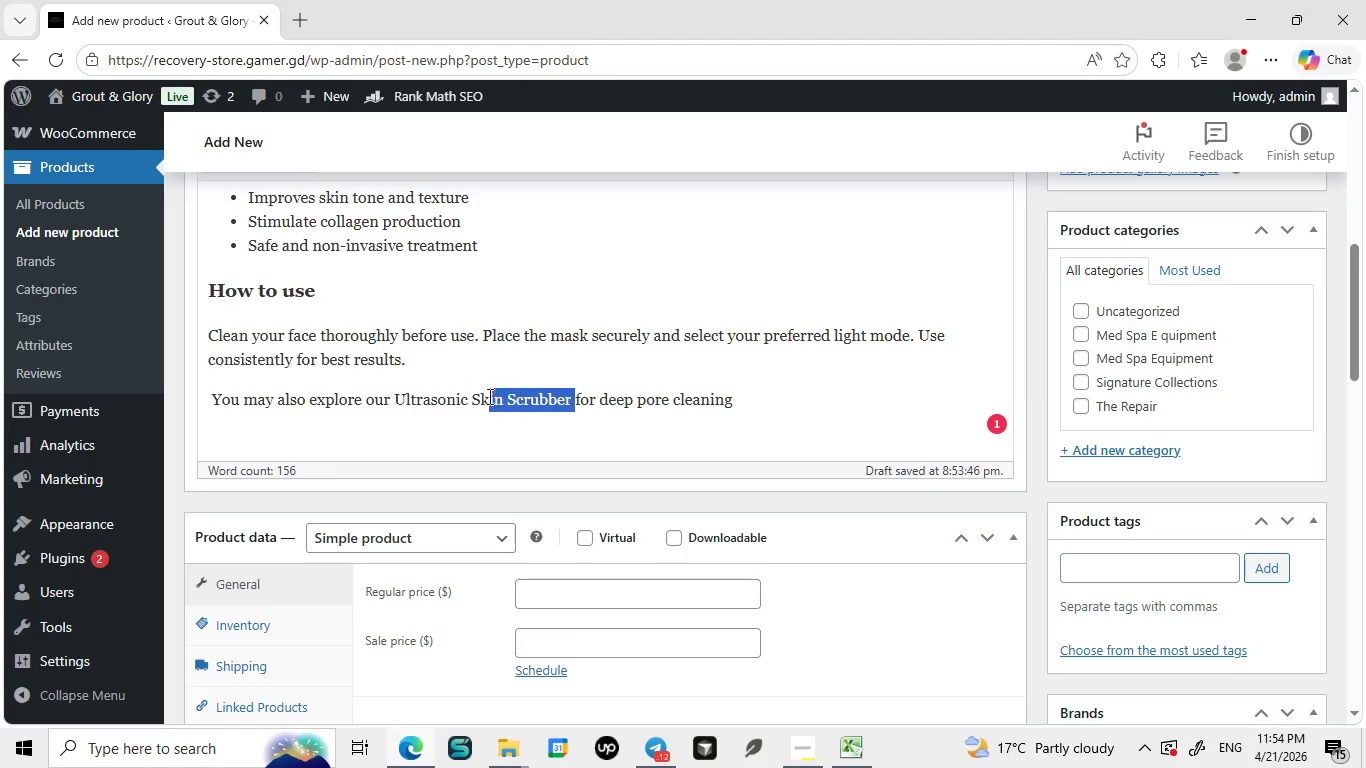 
left_click_drag(start_coordinate=[575, 400], to_coordinate=[396, 396])
 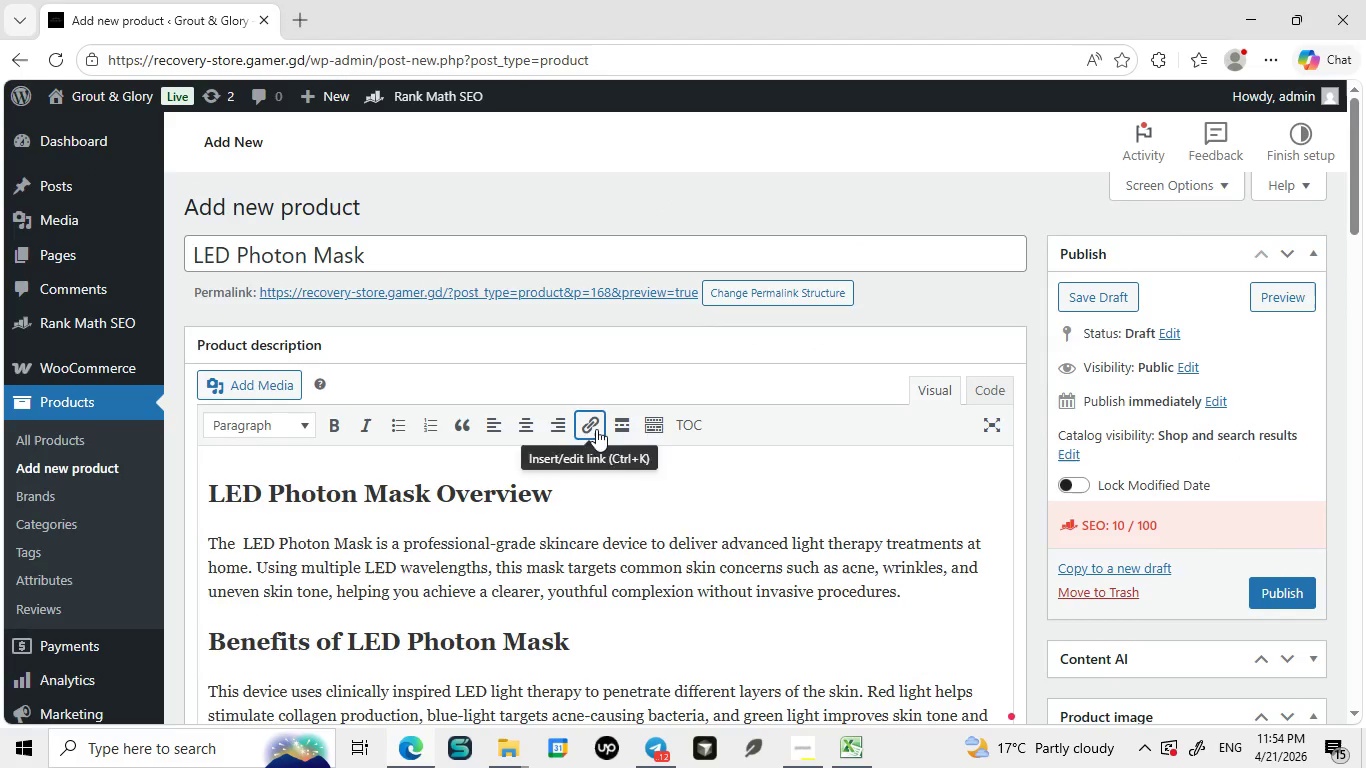 
left_click([596, 429])
 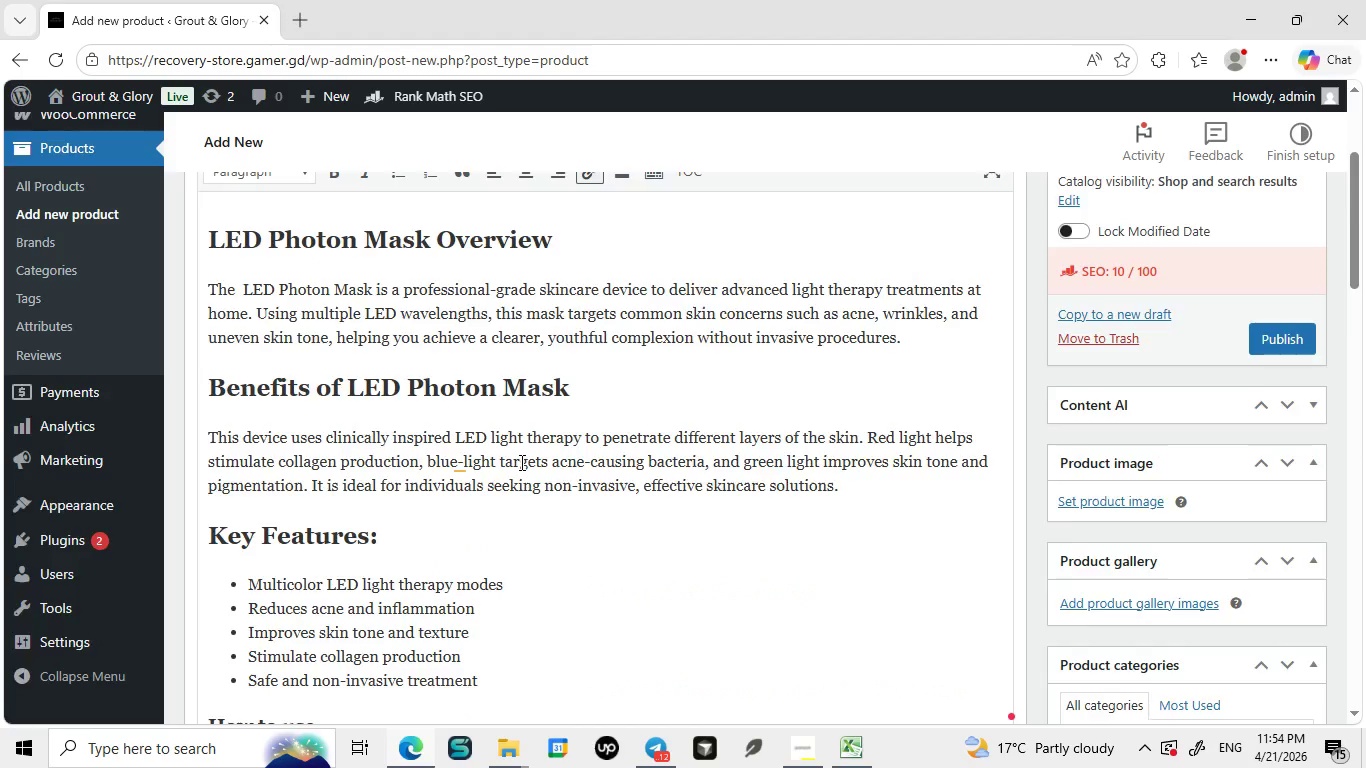 
mouse_move([520, 427])
 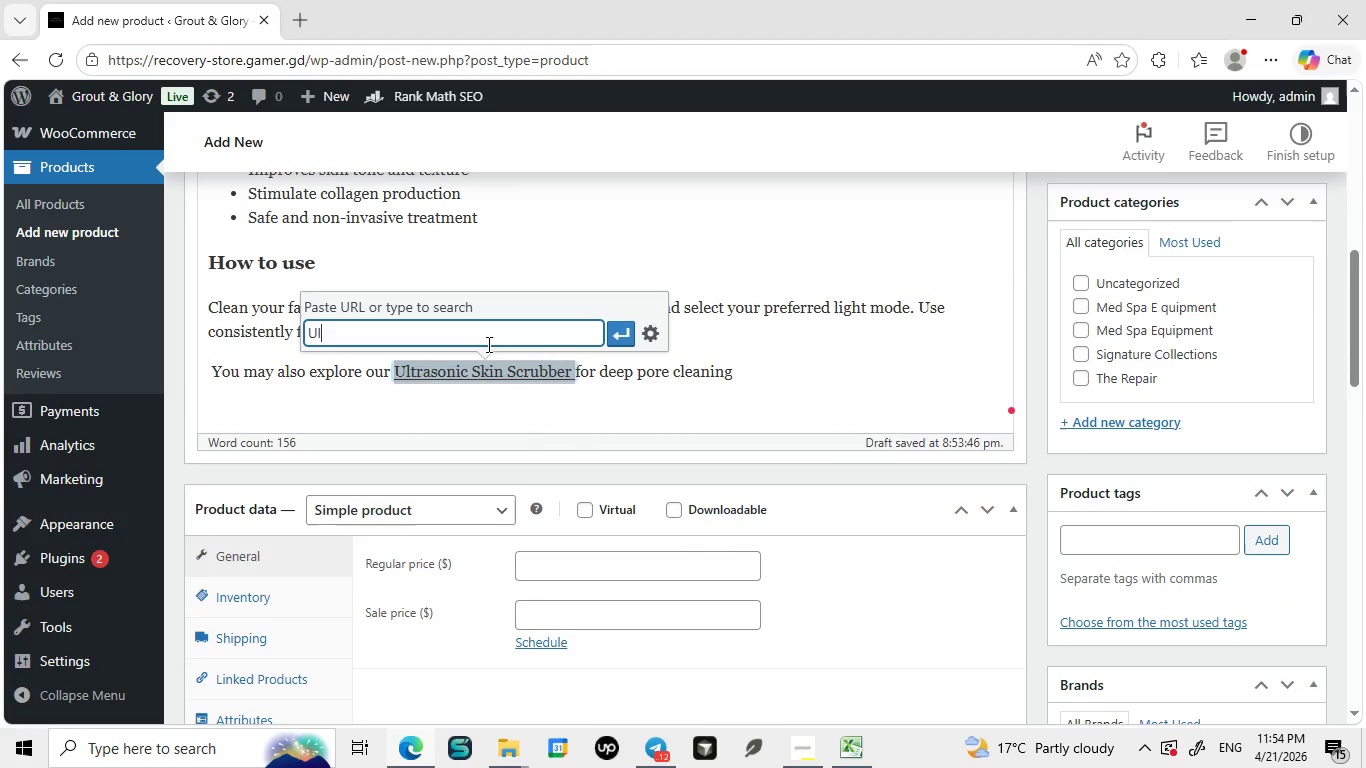 
type(Ultrasonic Skin )
 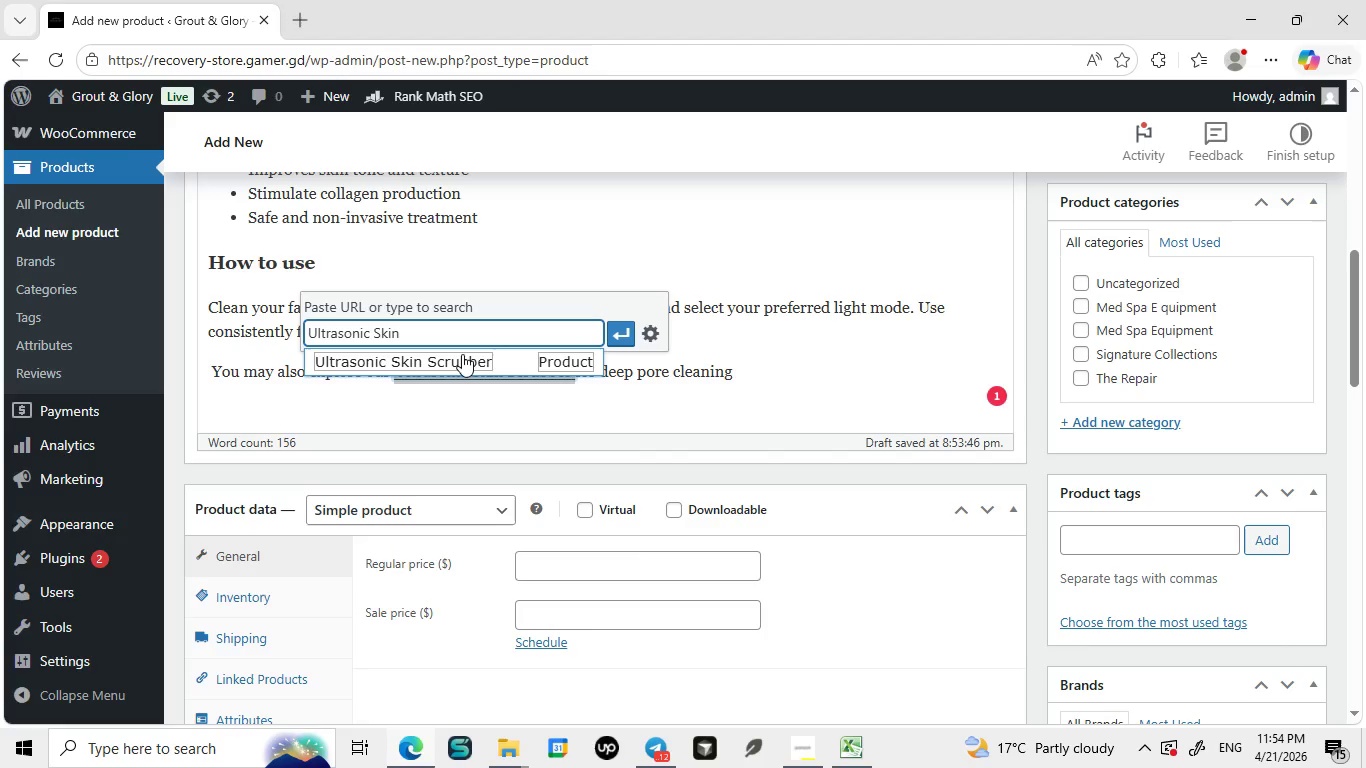 
wait(9.28)
 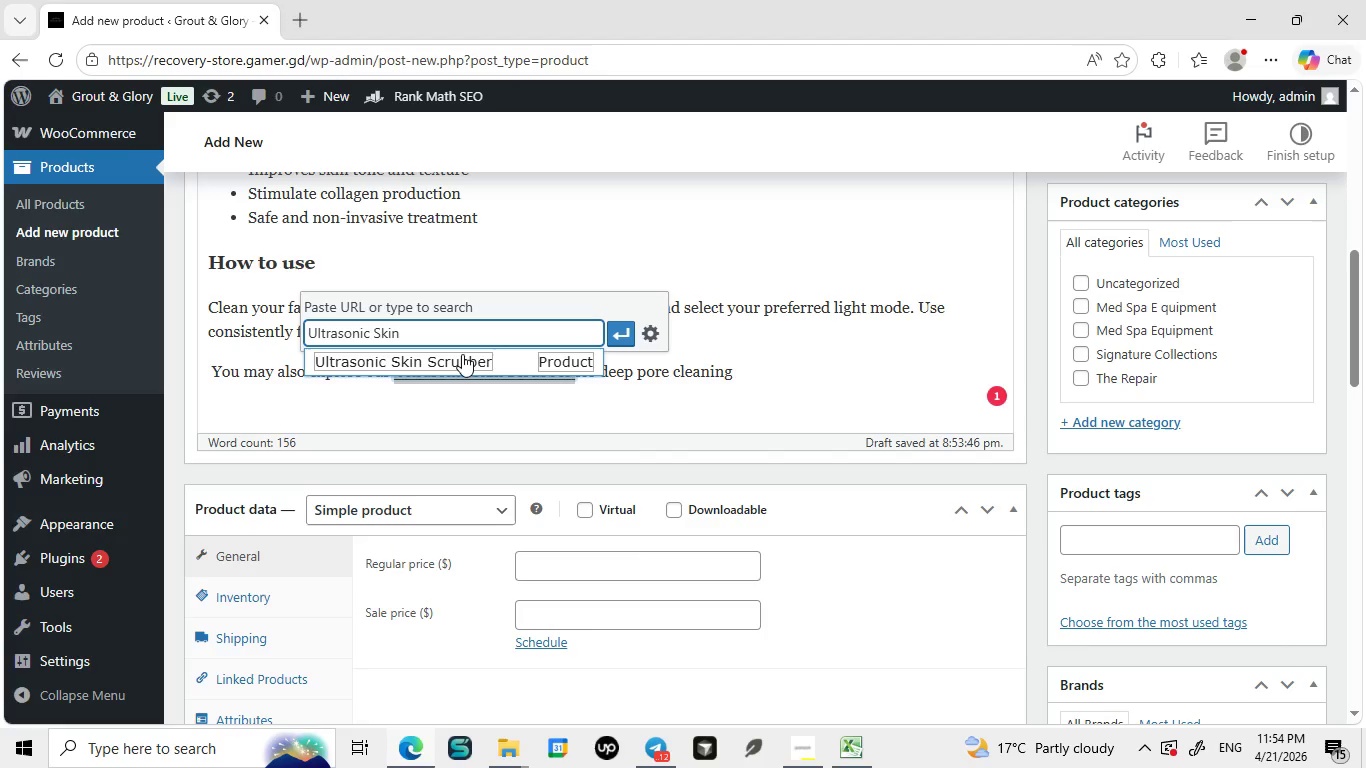 
left_click([356, 364])
 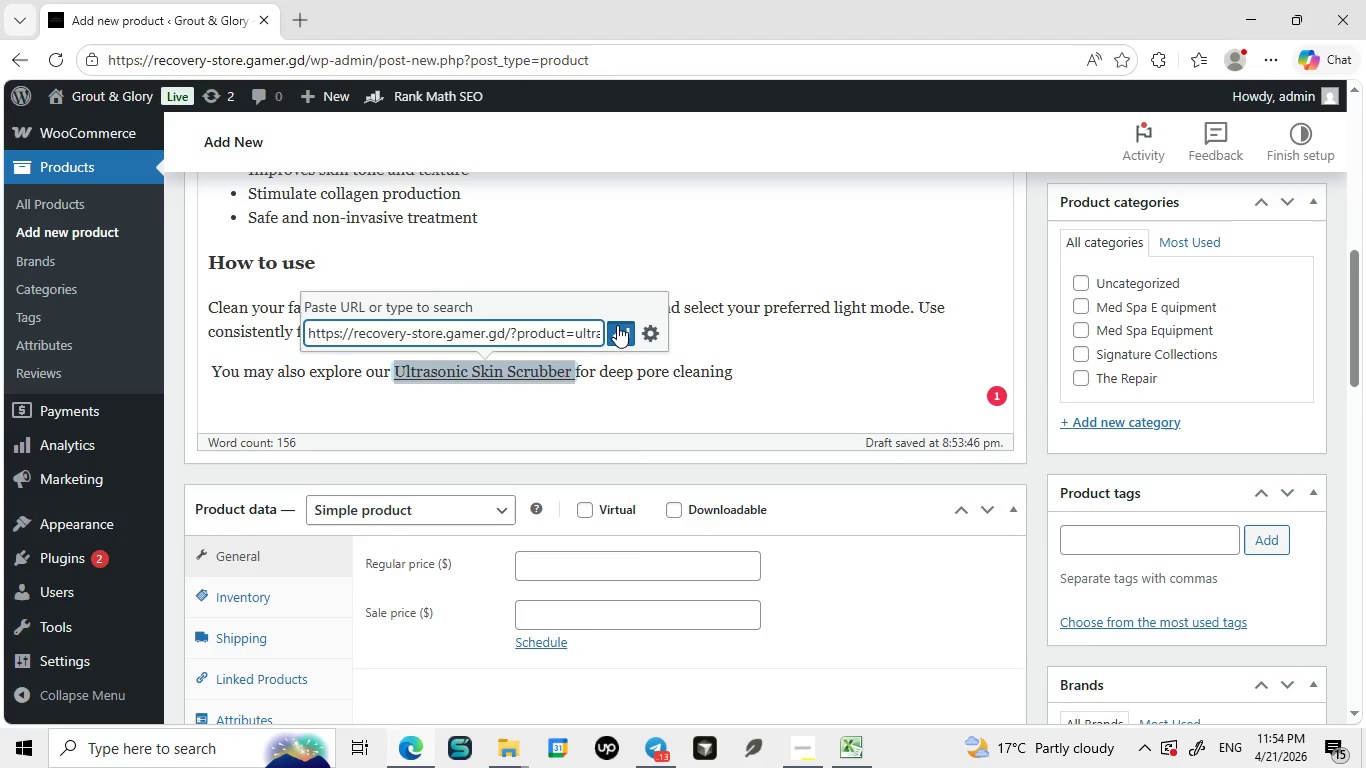 
left_click([617, 325])
 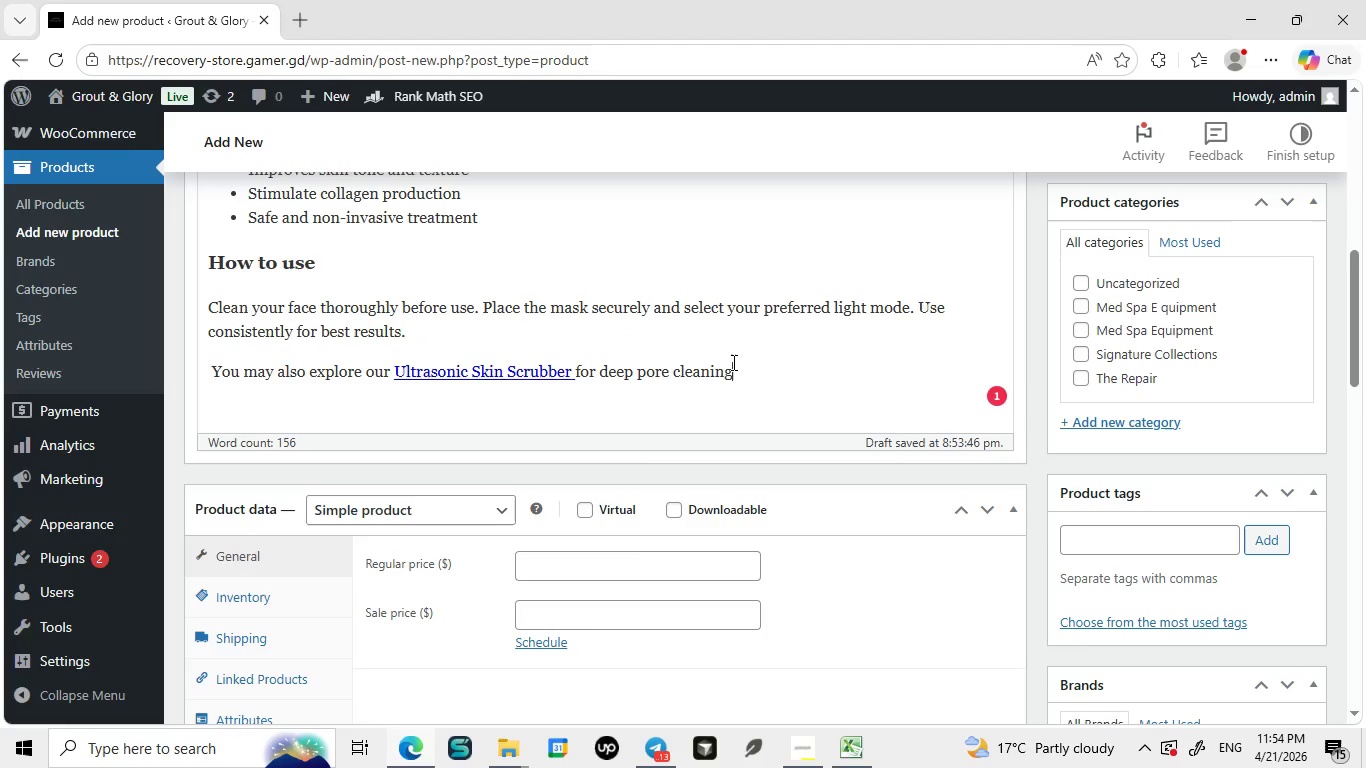 
left_click([732, 362])
 